 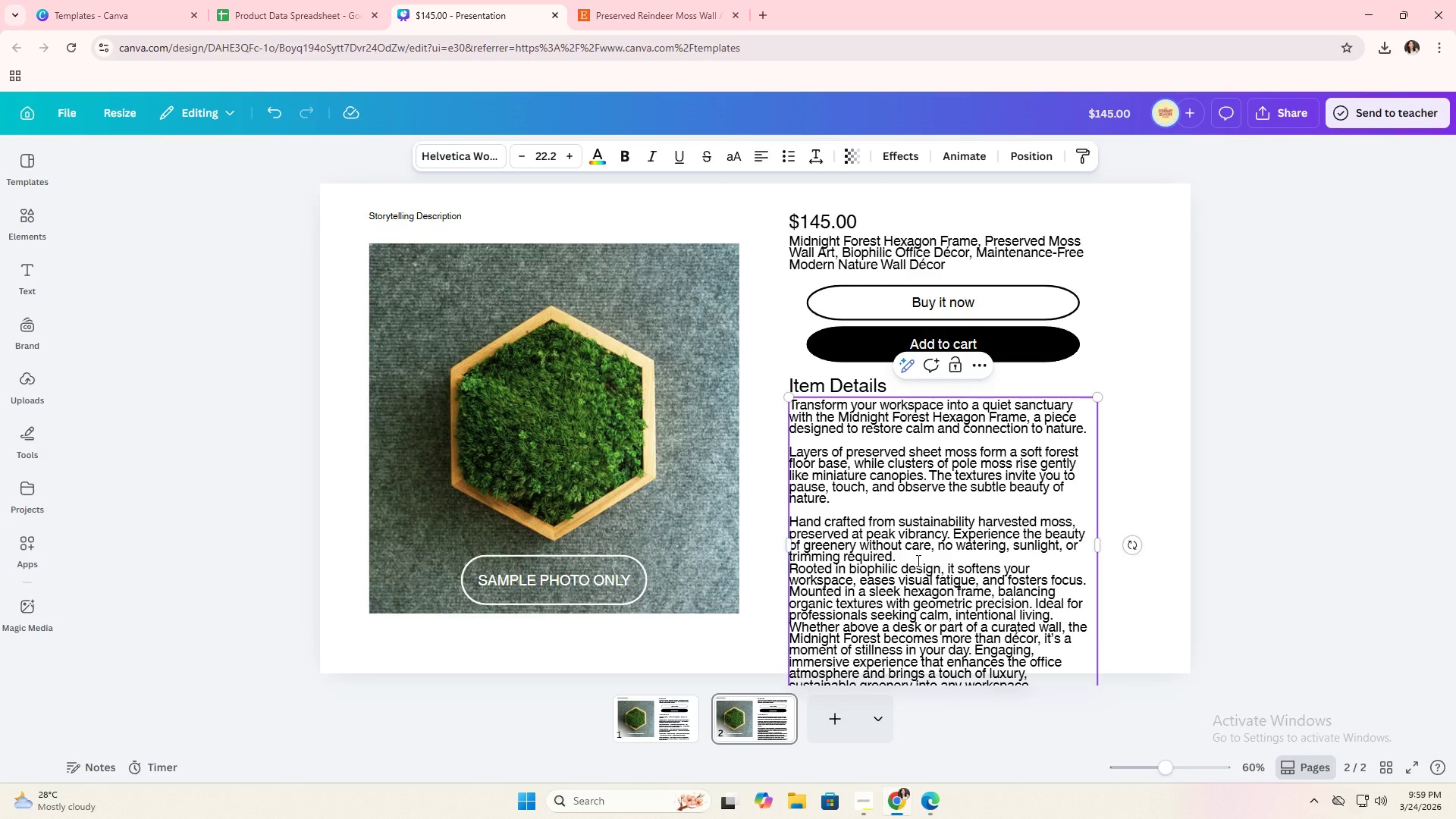 
key(Enter)
 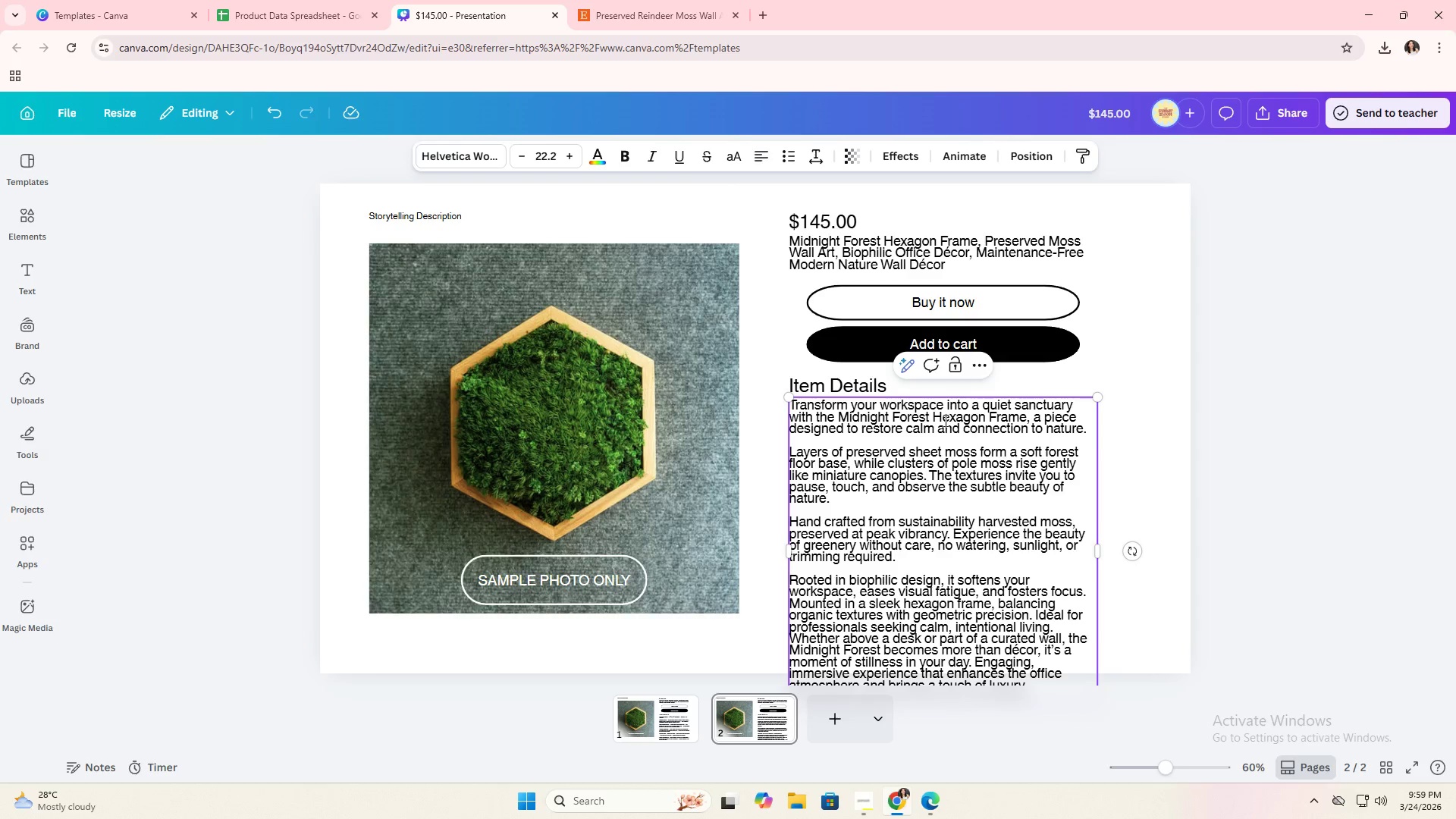 
key(Alt+Tab)
 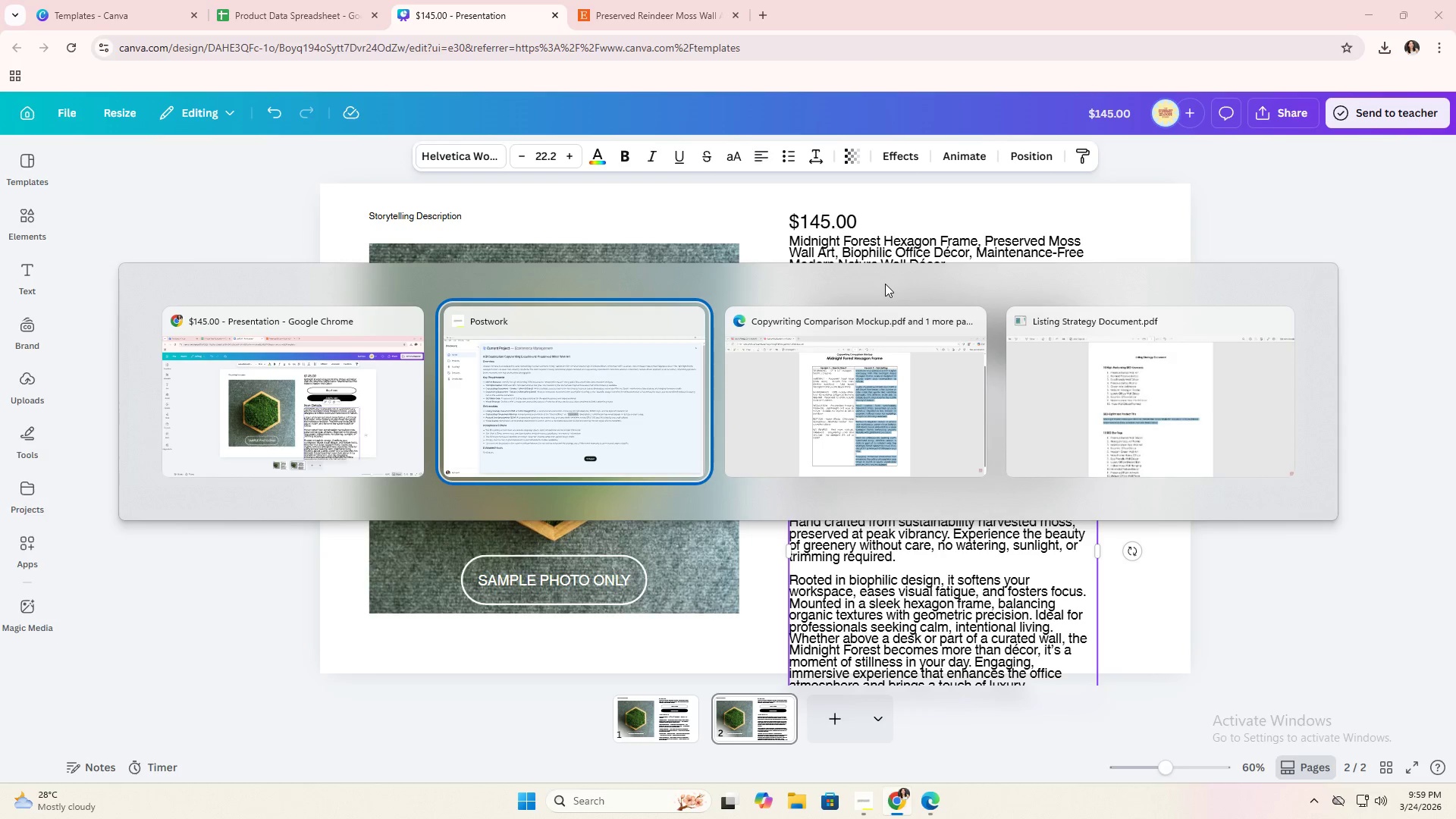 
key(Alt+Tab)
 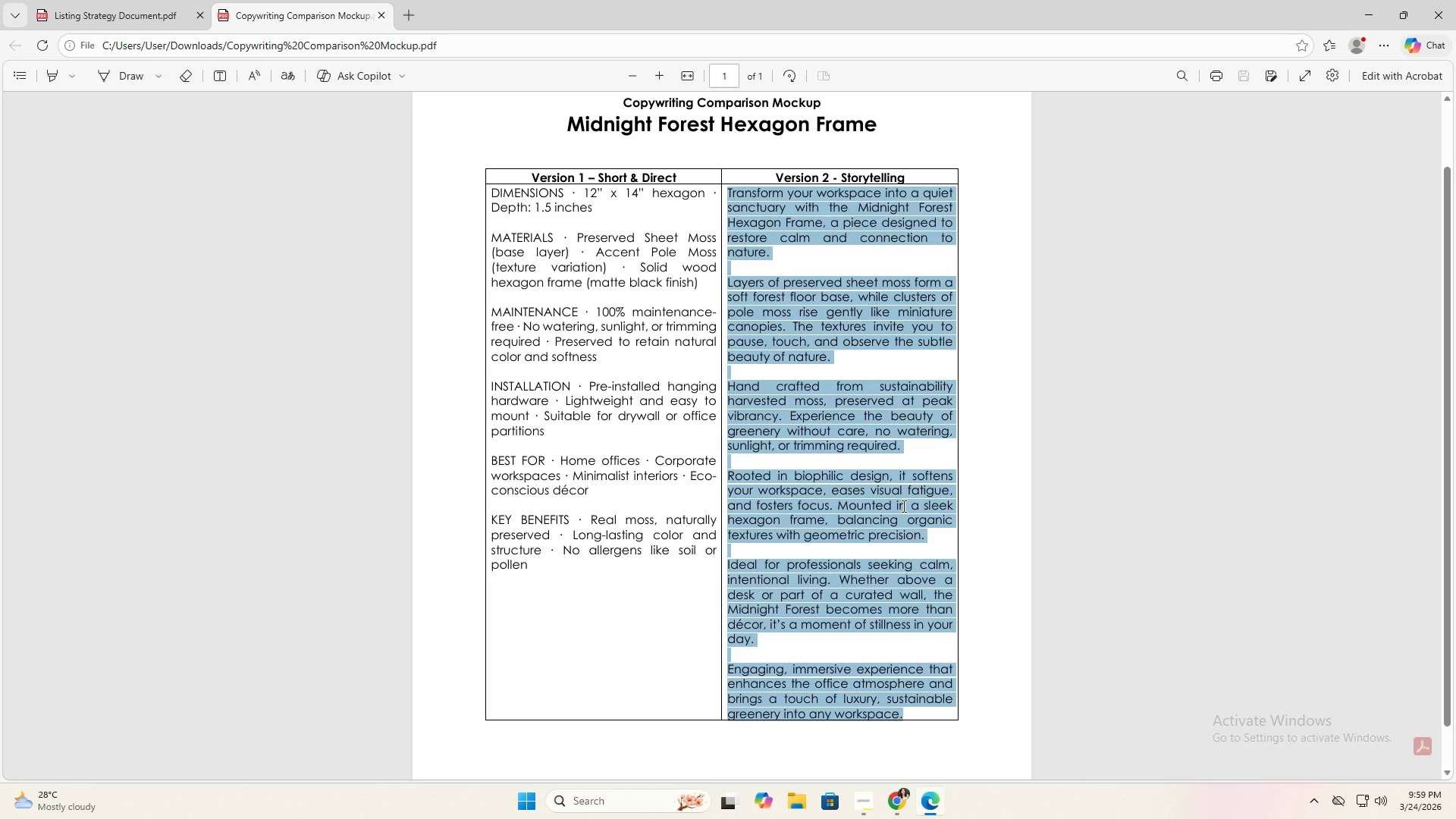 
key(Alt+AltLeft)
 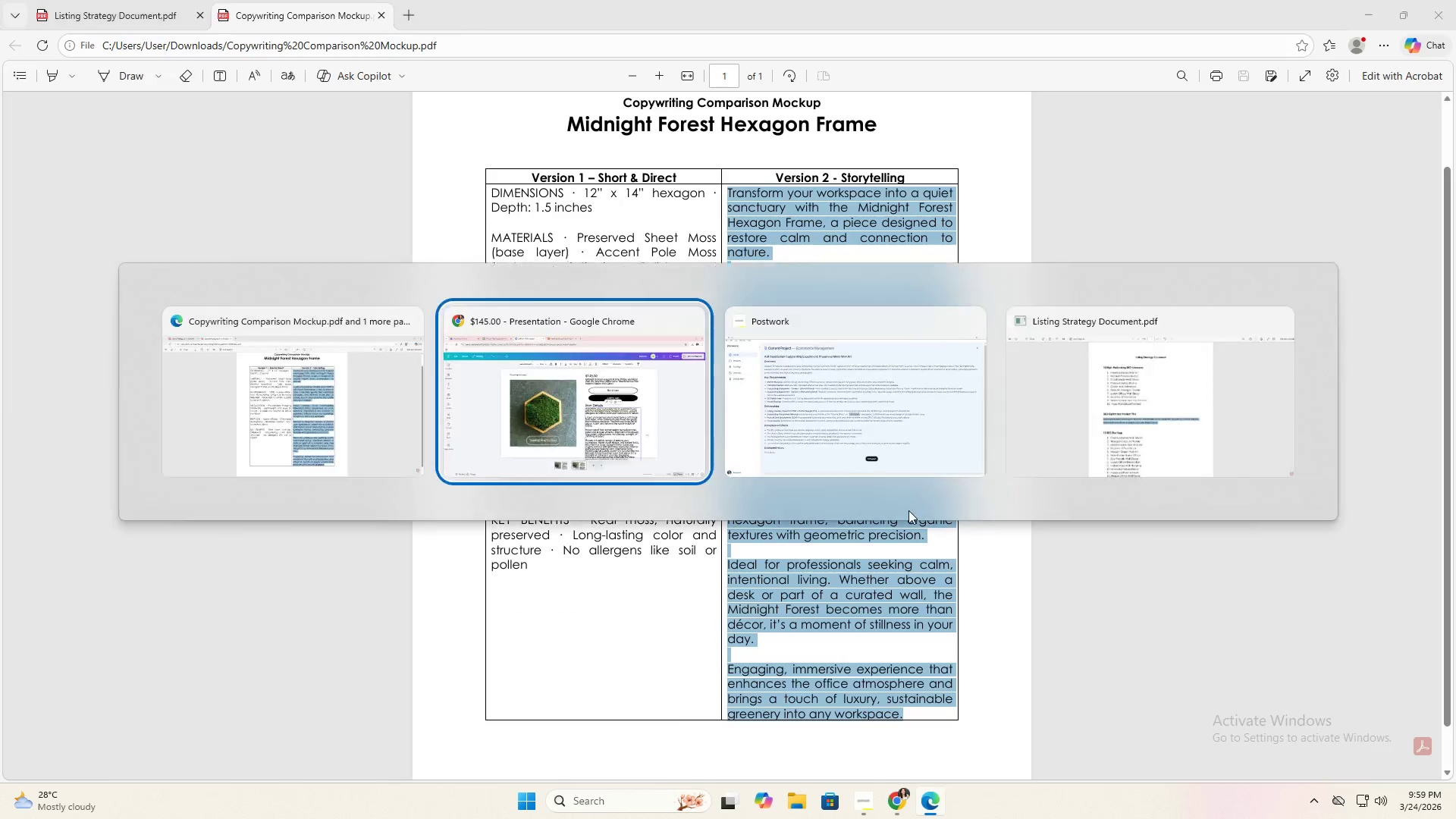 
key(Alt+Tab)
 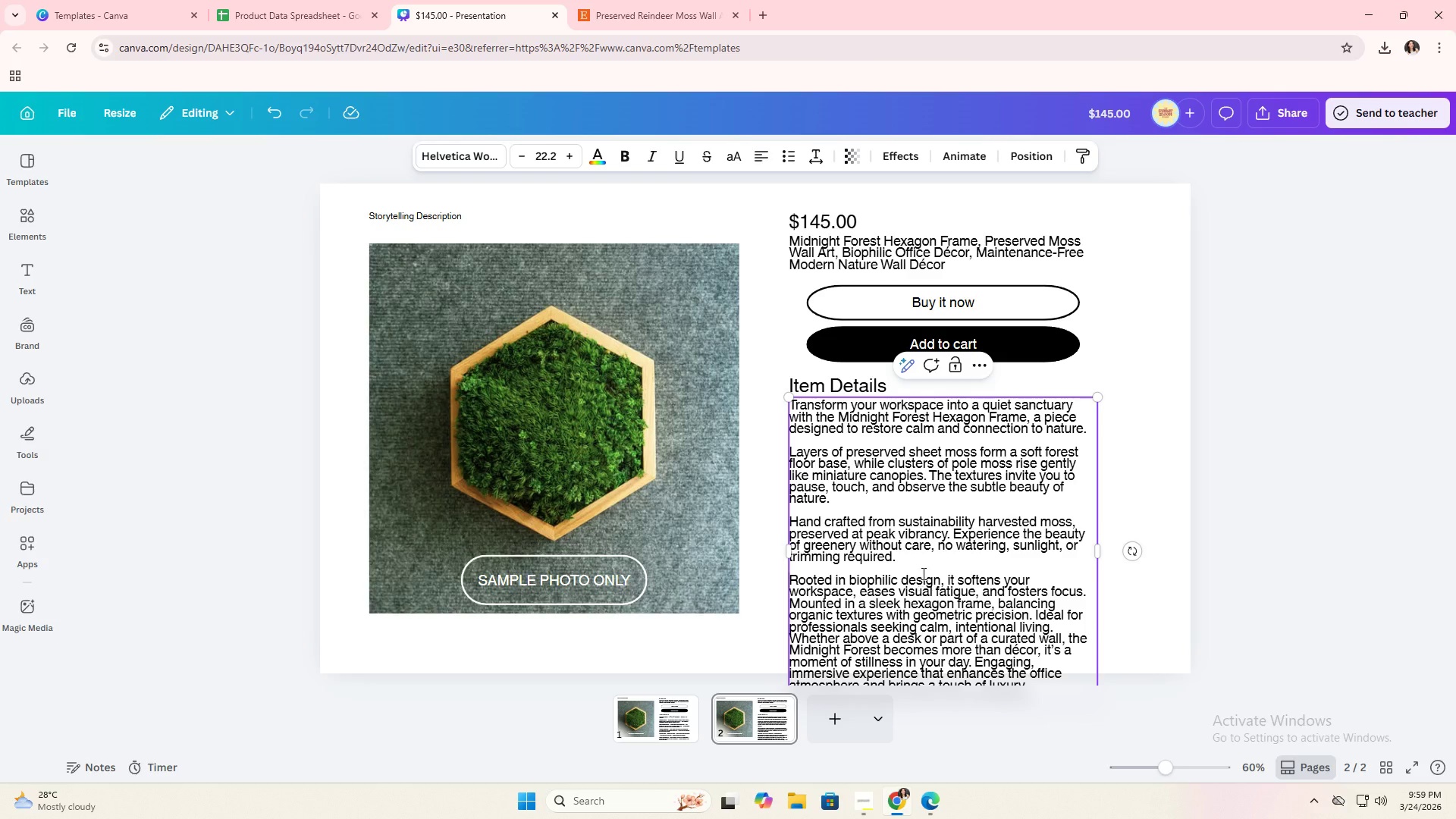 
scroll: coordinate [928, 566], scroll_direction: down, amount: 1.0
 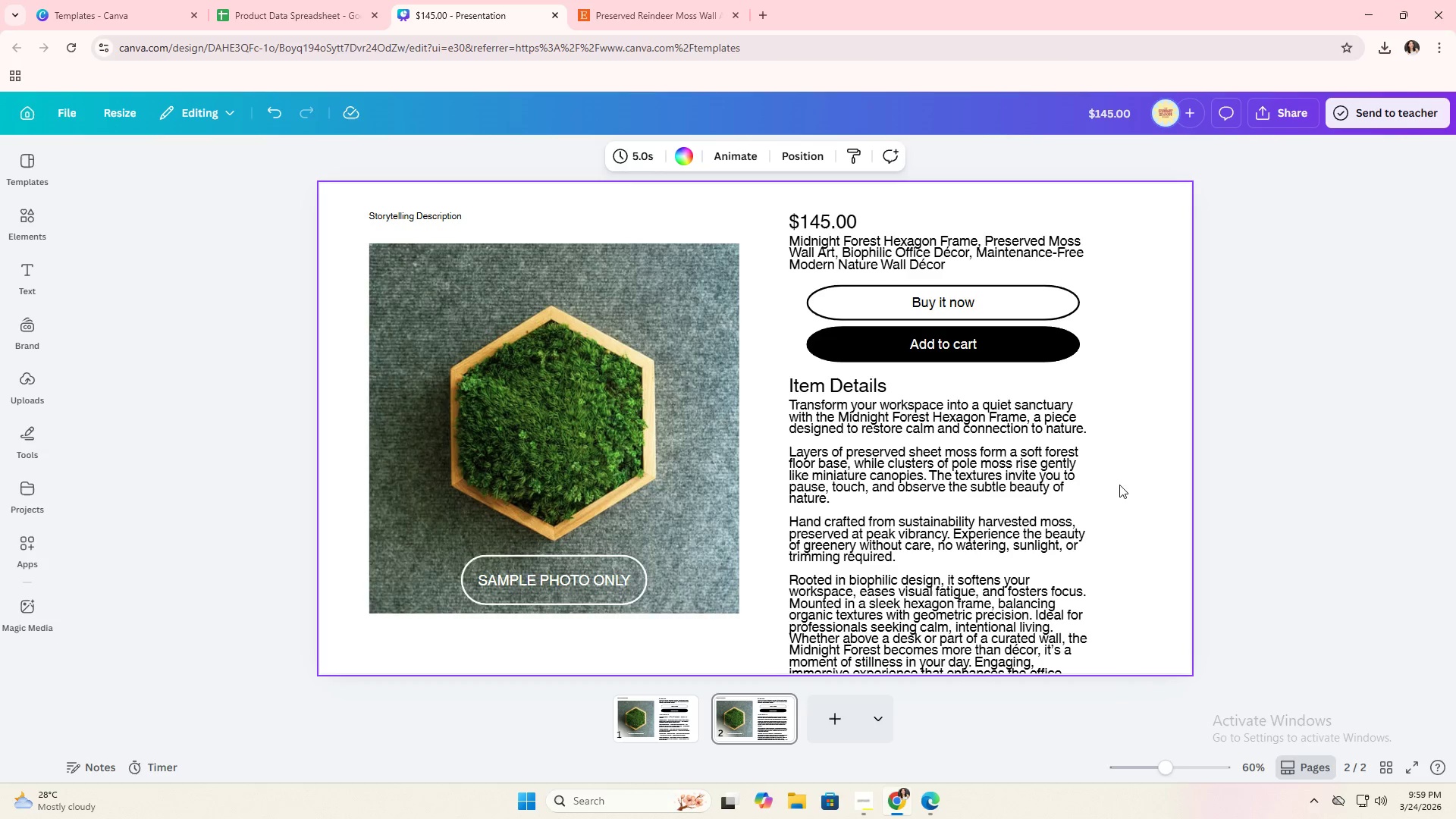 
double_click([1012, 517])
 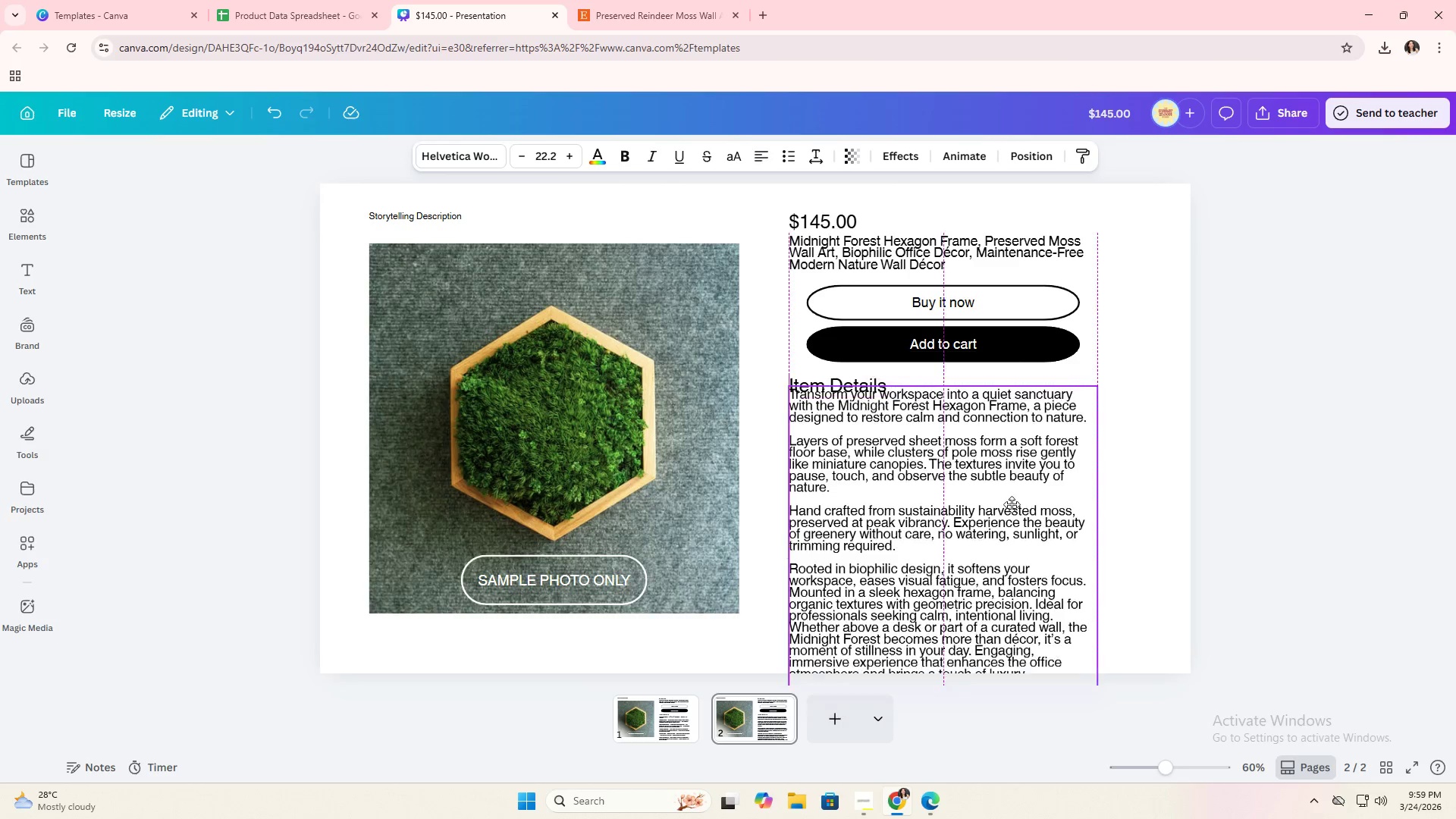 
left_click_drag(start_coordinate=[1012, 517], to_coordinate=[1010, 436])
 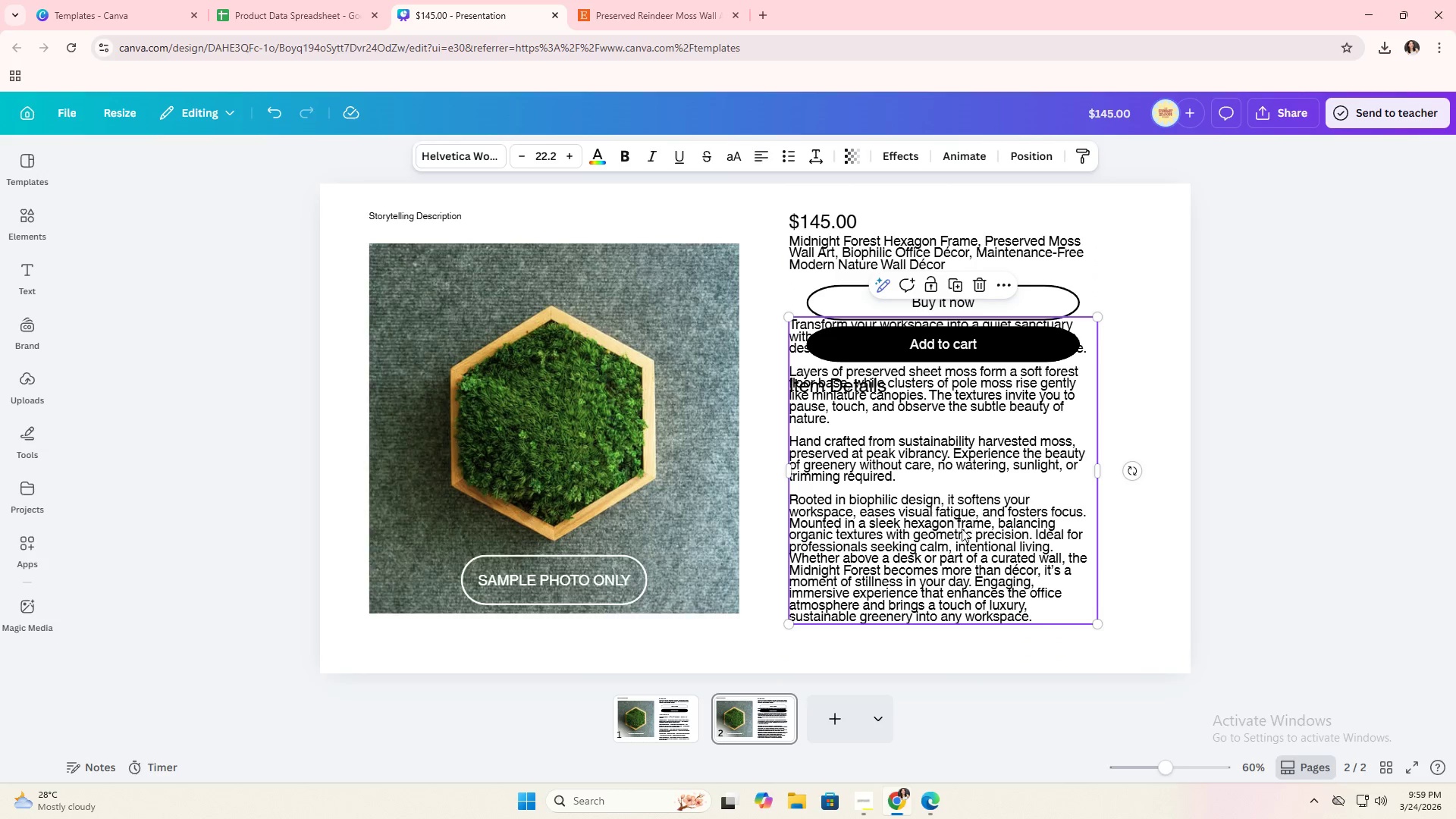 
left_click([962, 529])
 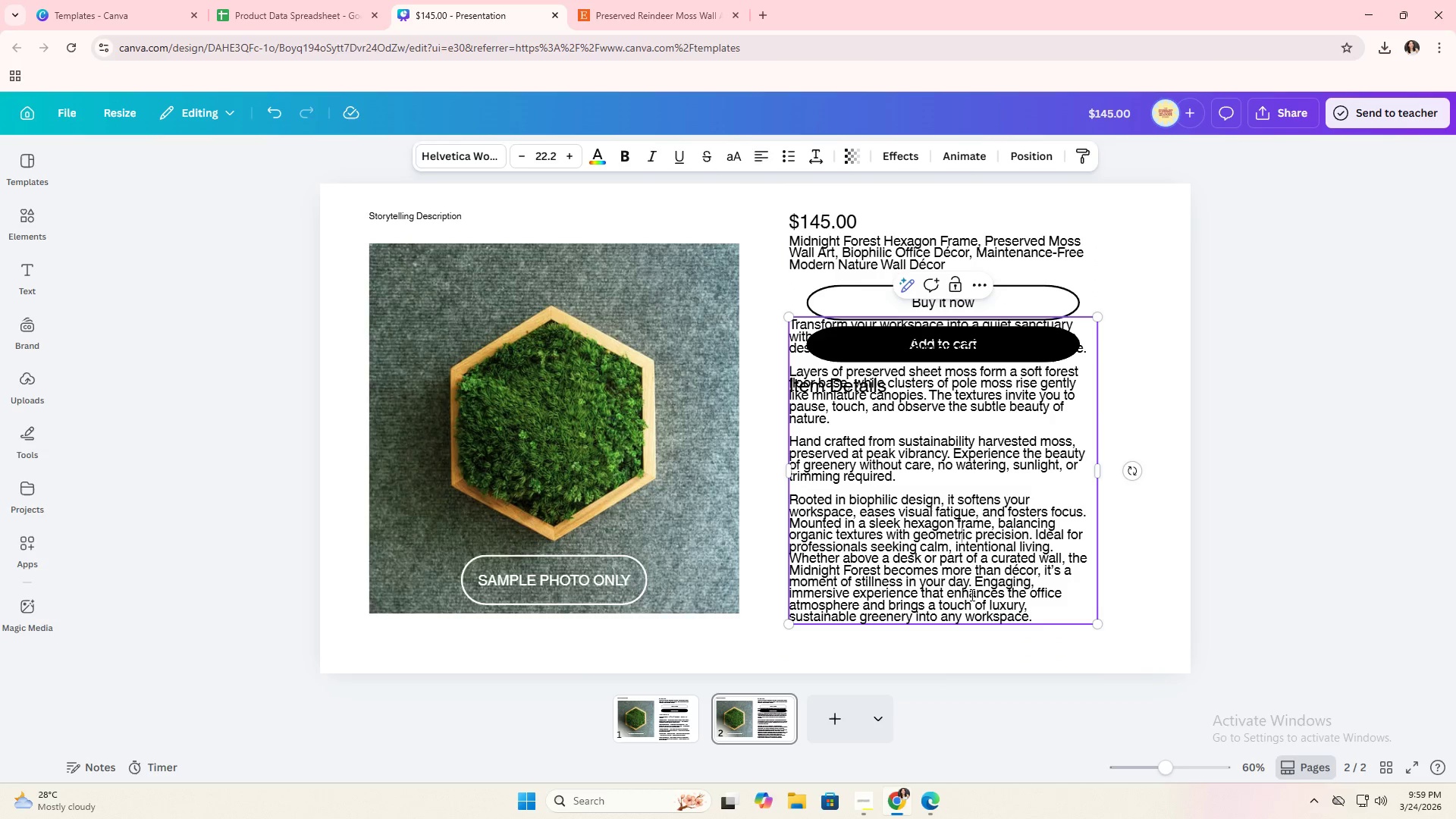 
wait(7.69)
 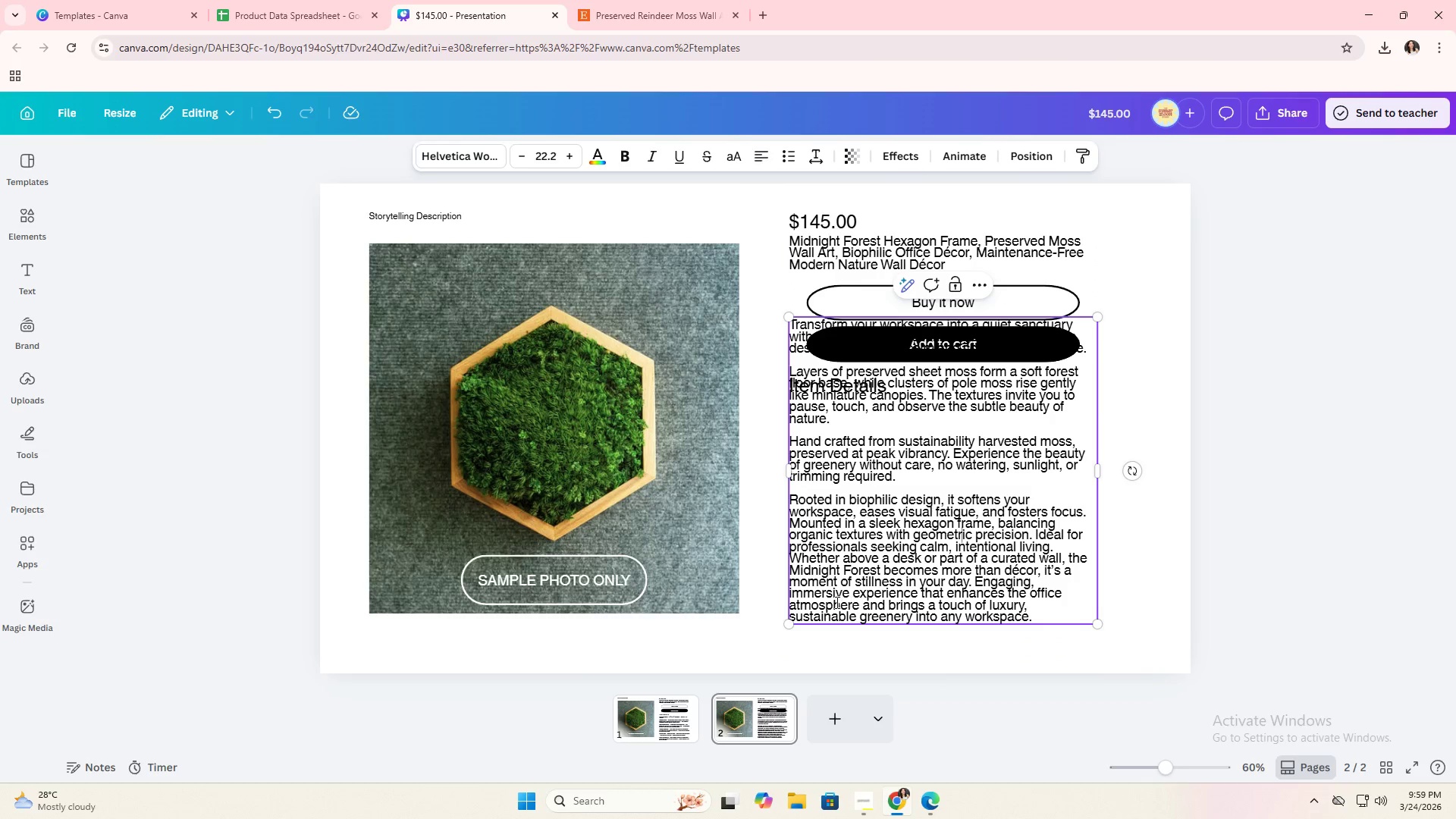 
left_click([1034, 536])
 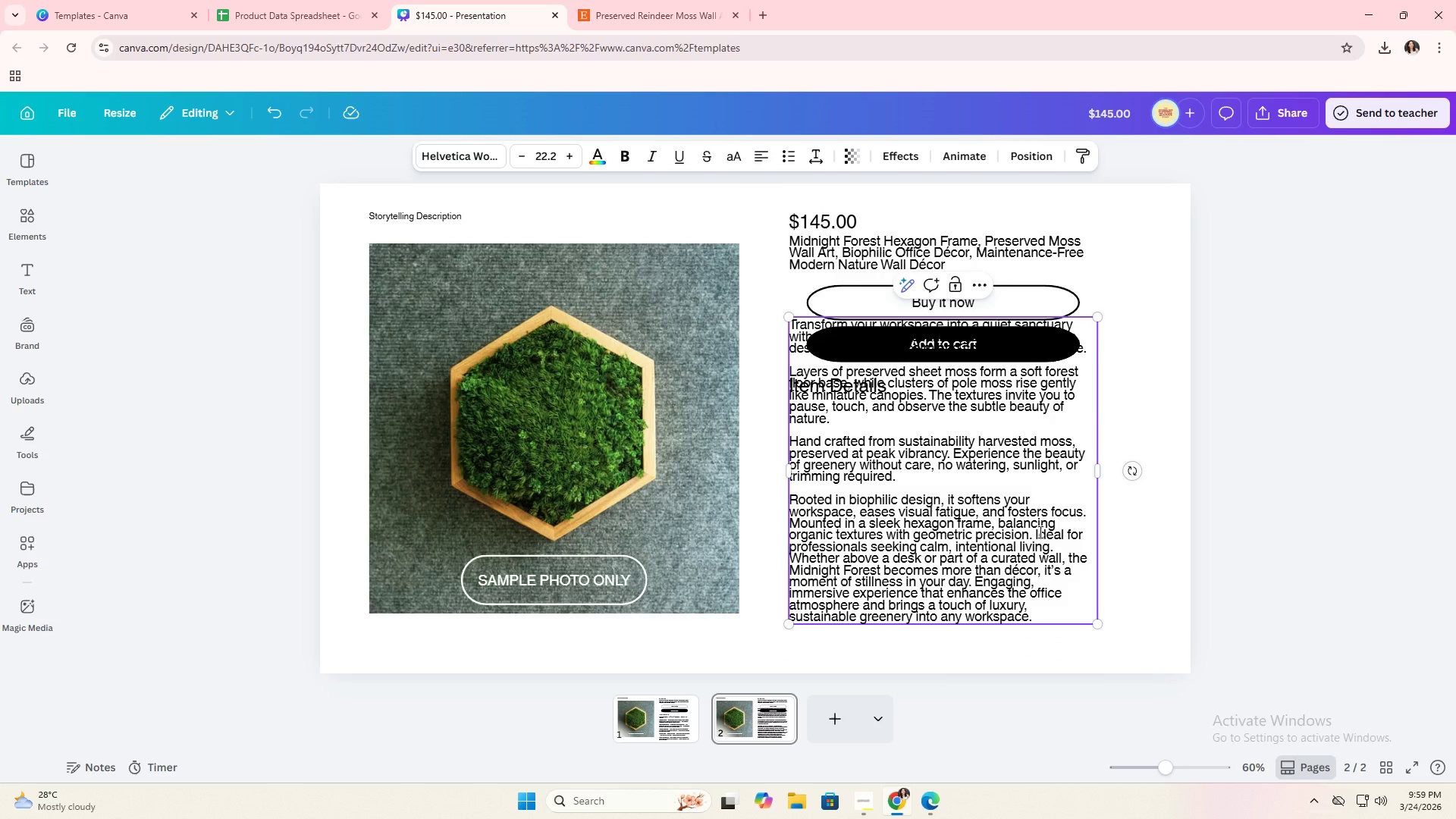 
key(Enter)
 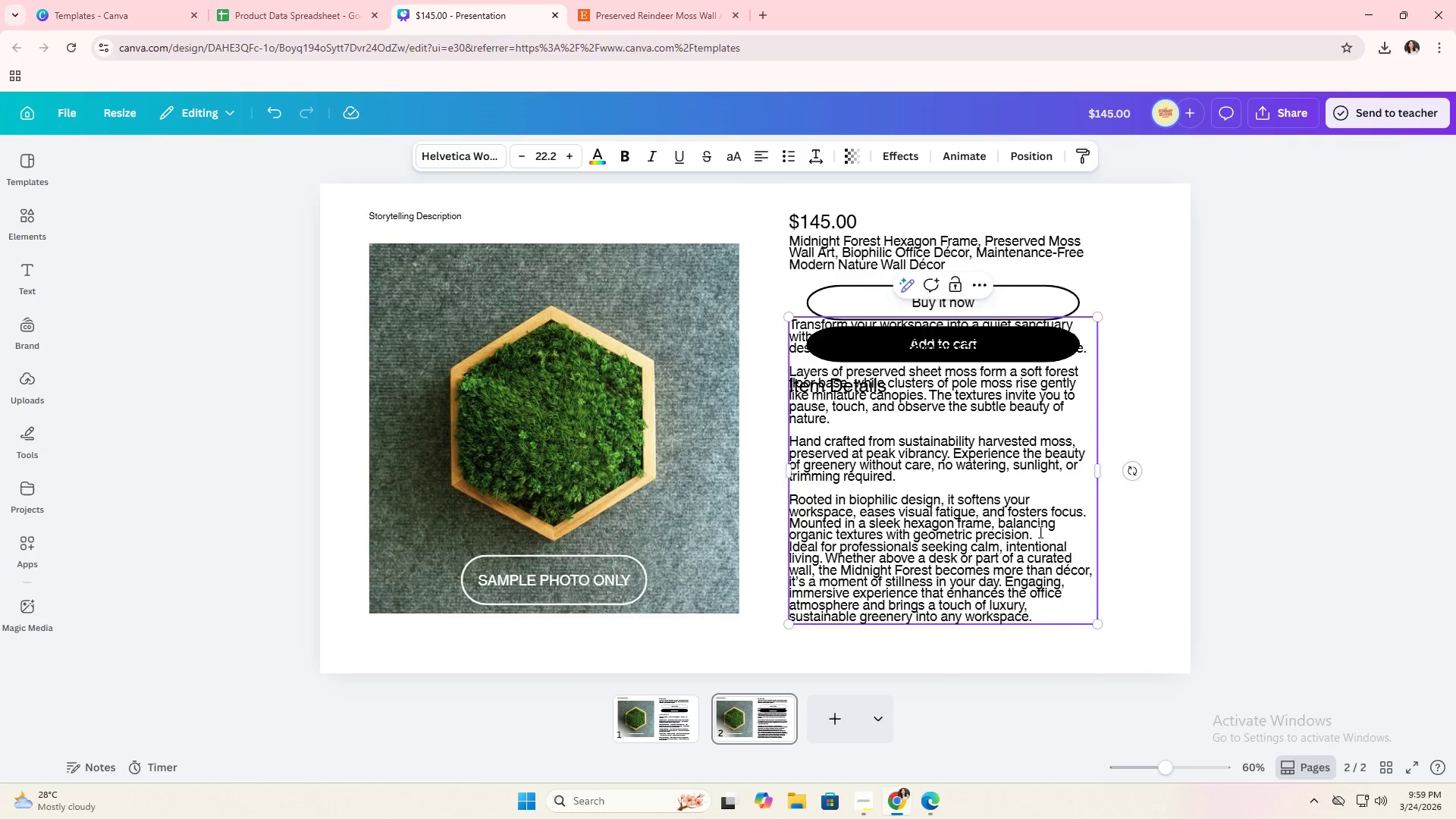 
key(Enter)
 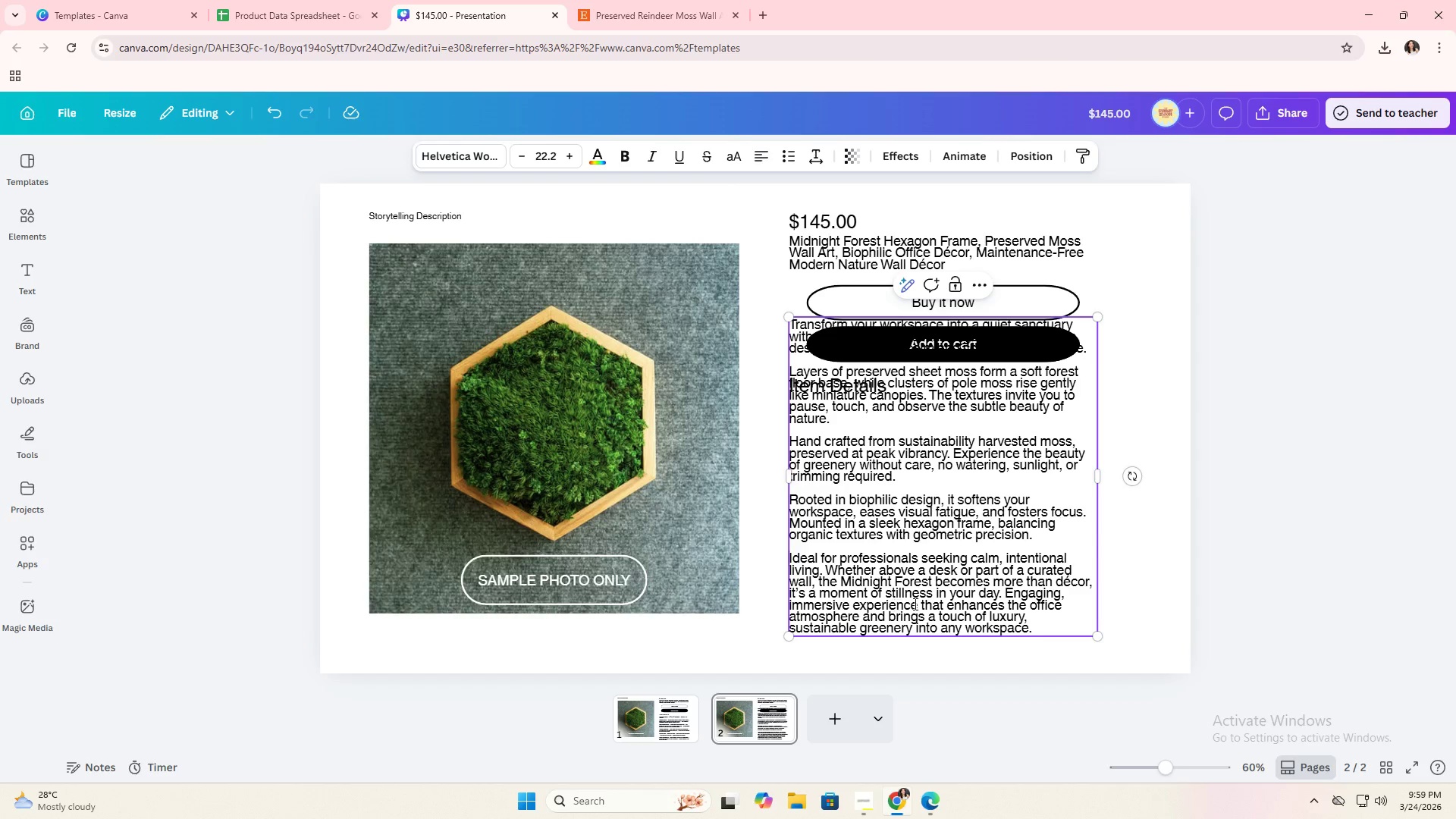 
left_click([1004, 598])
 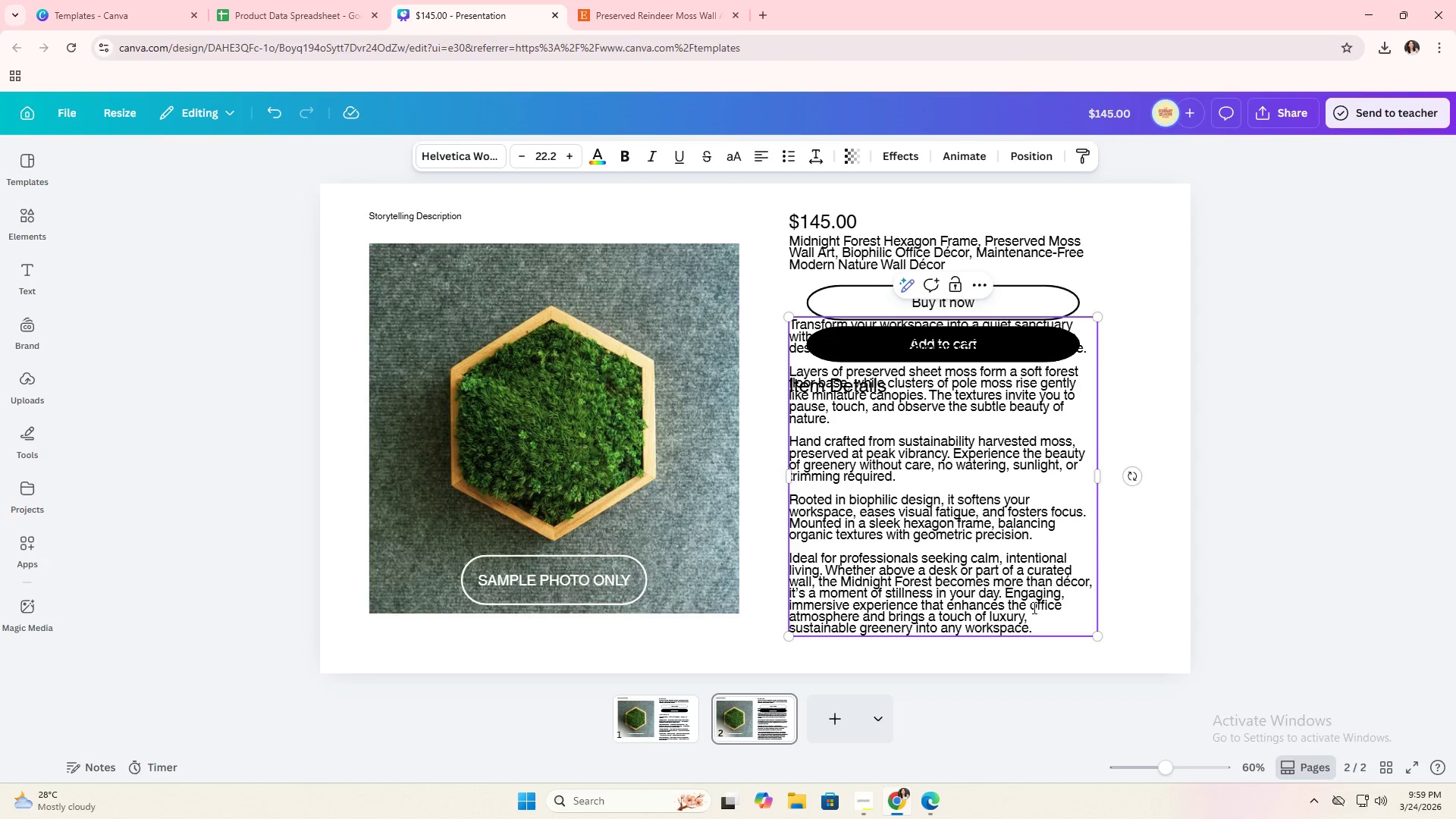 
key(Enter)
 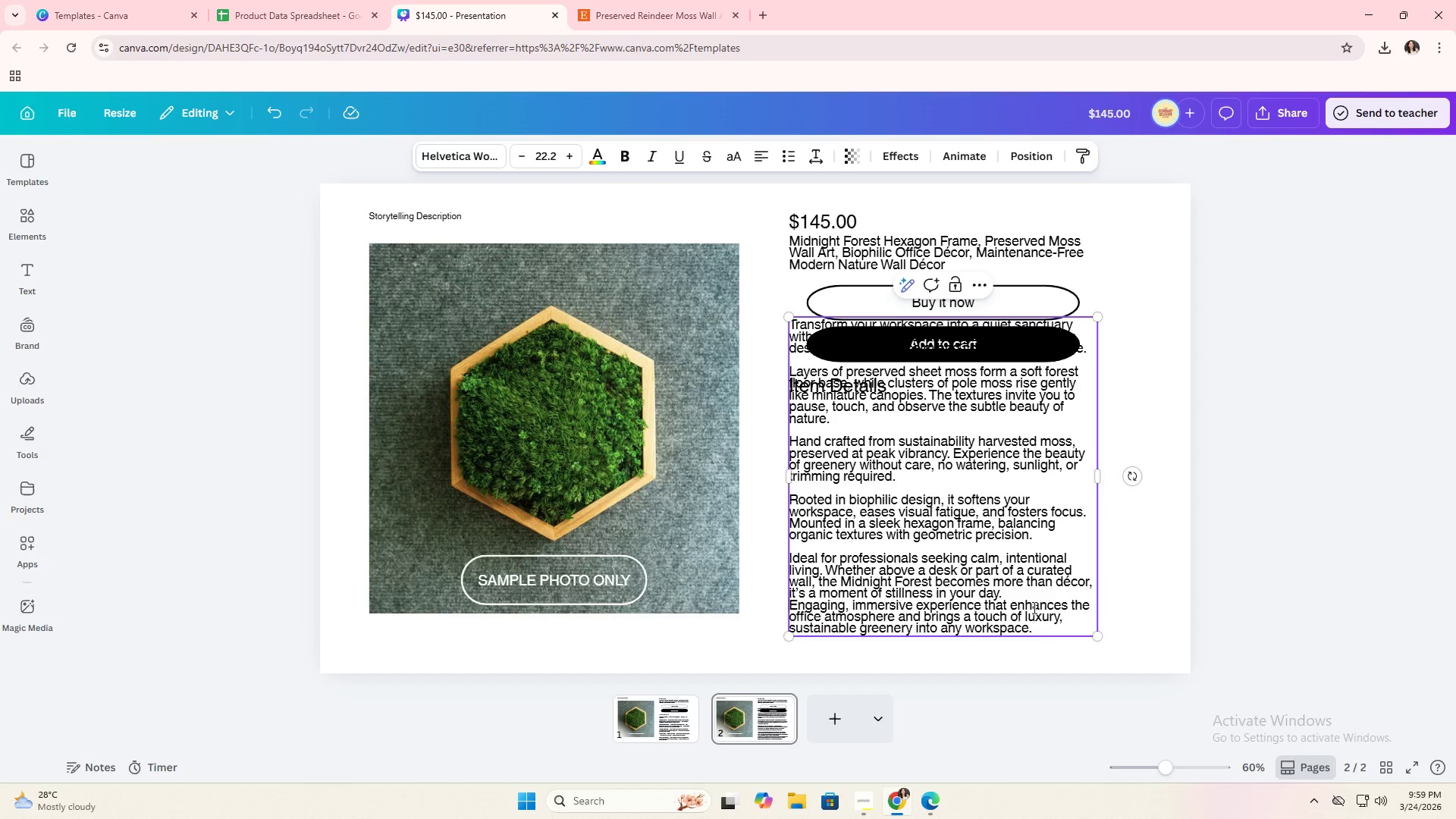 
key(Enter)
 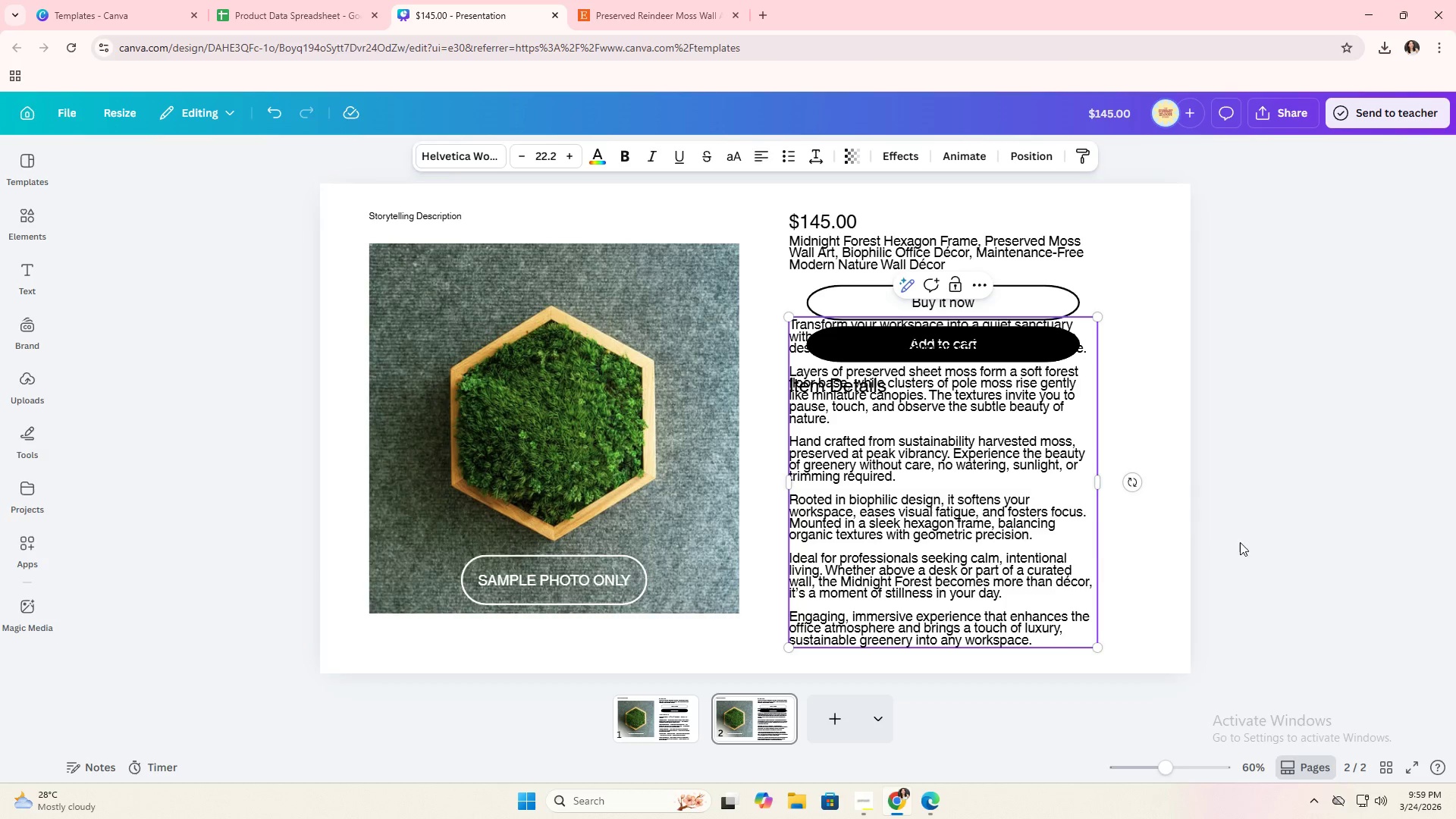 
left_click([1179, 521])
 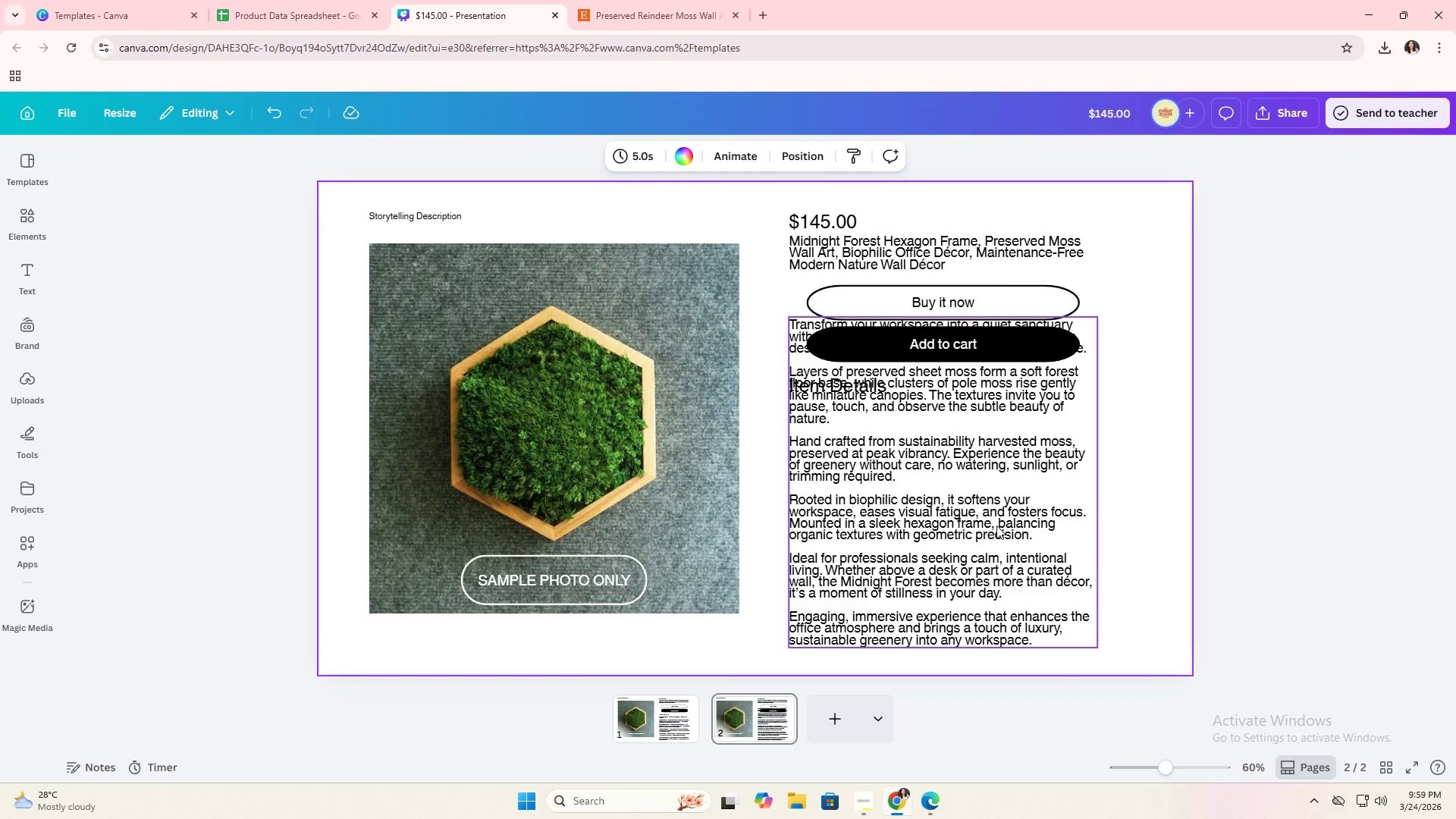 
left_click_drag(start_coordinate=[996, 525], to_coordinate=[996, 607])
 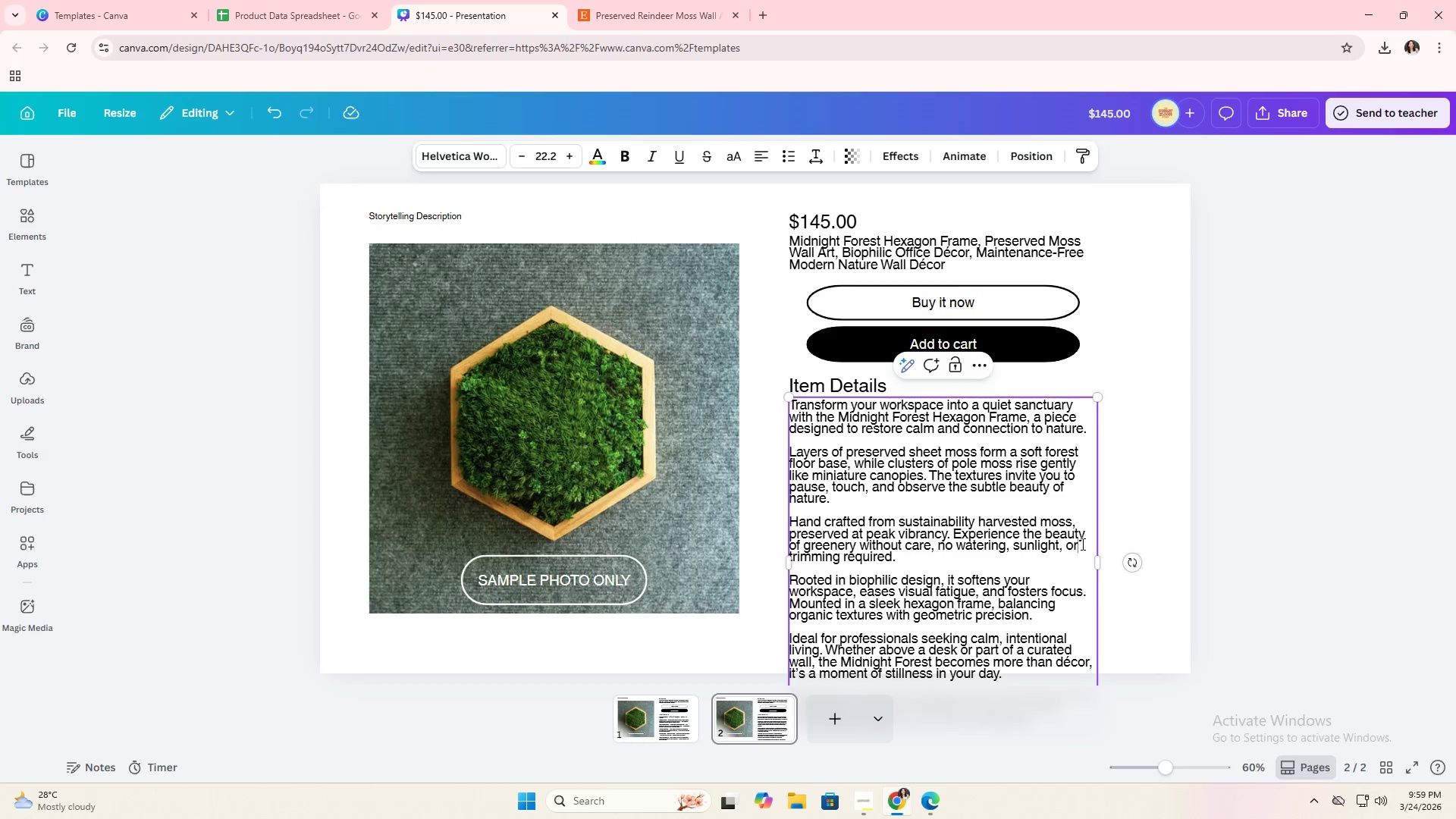 
double_click([1140, 500])
 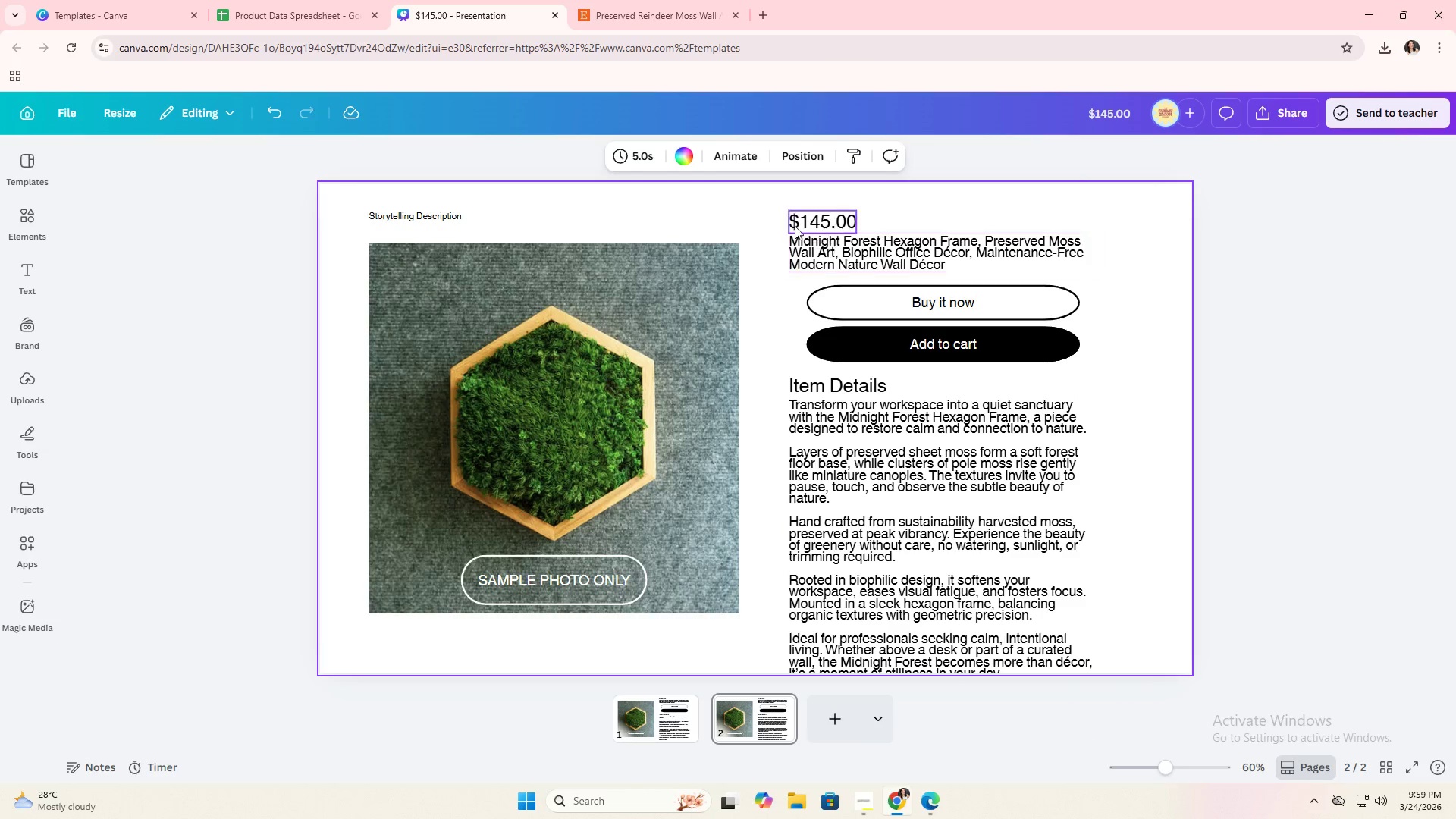 
left_click_drag(start_coordinate=[776, 196], to_coordinate=[1025, 555])
 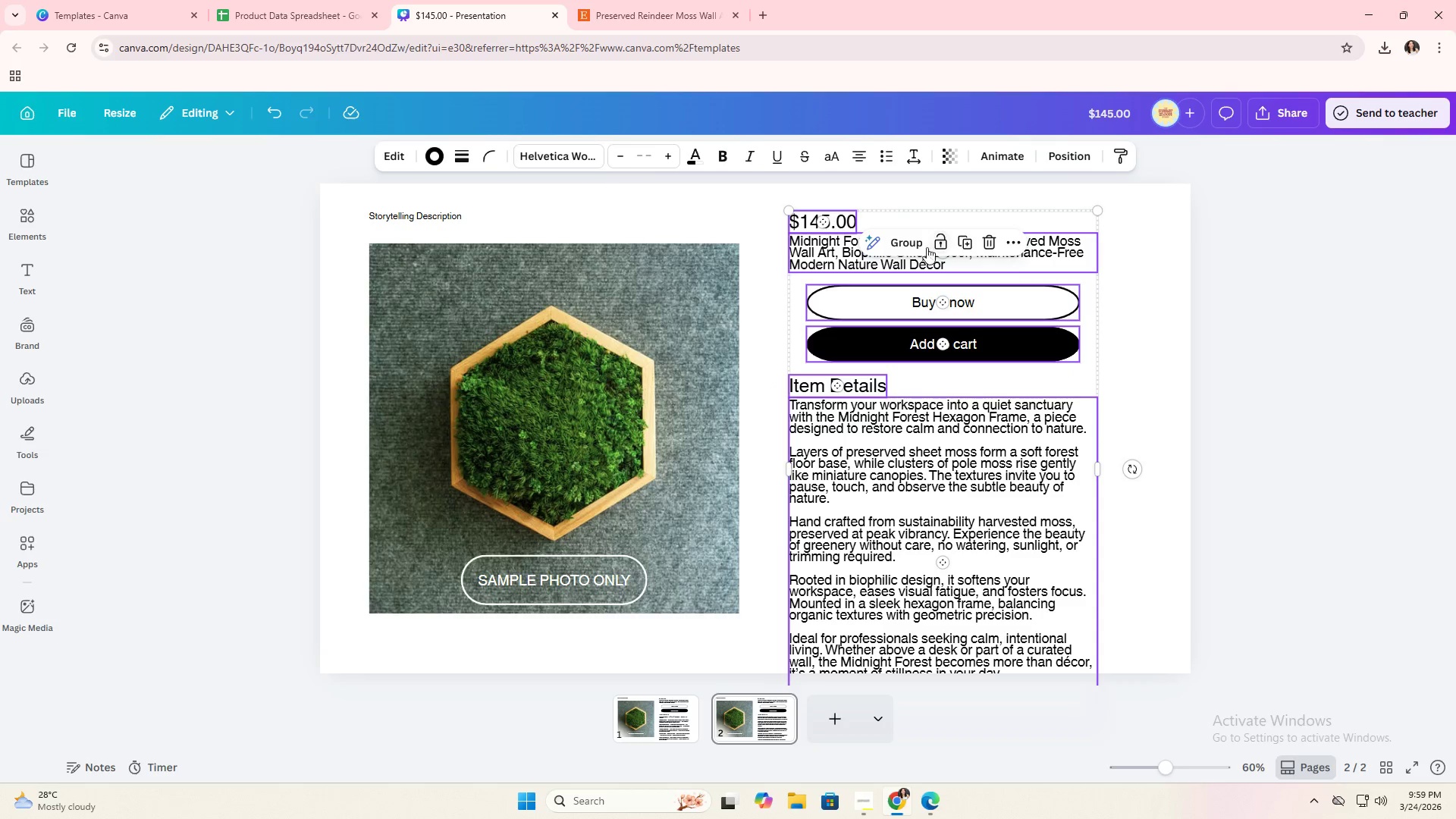 
left_click([917, 247])
 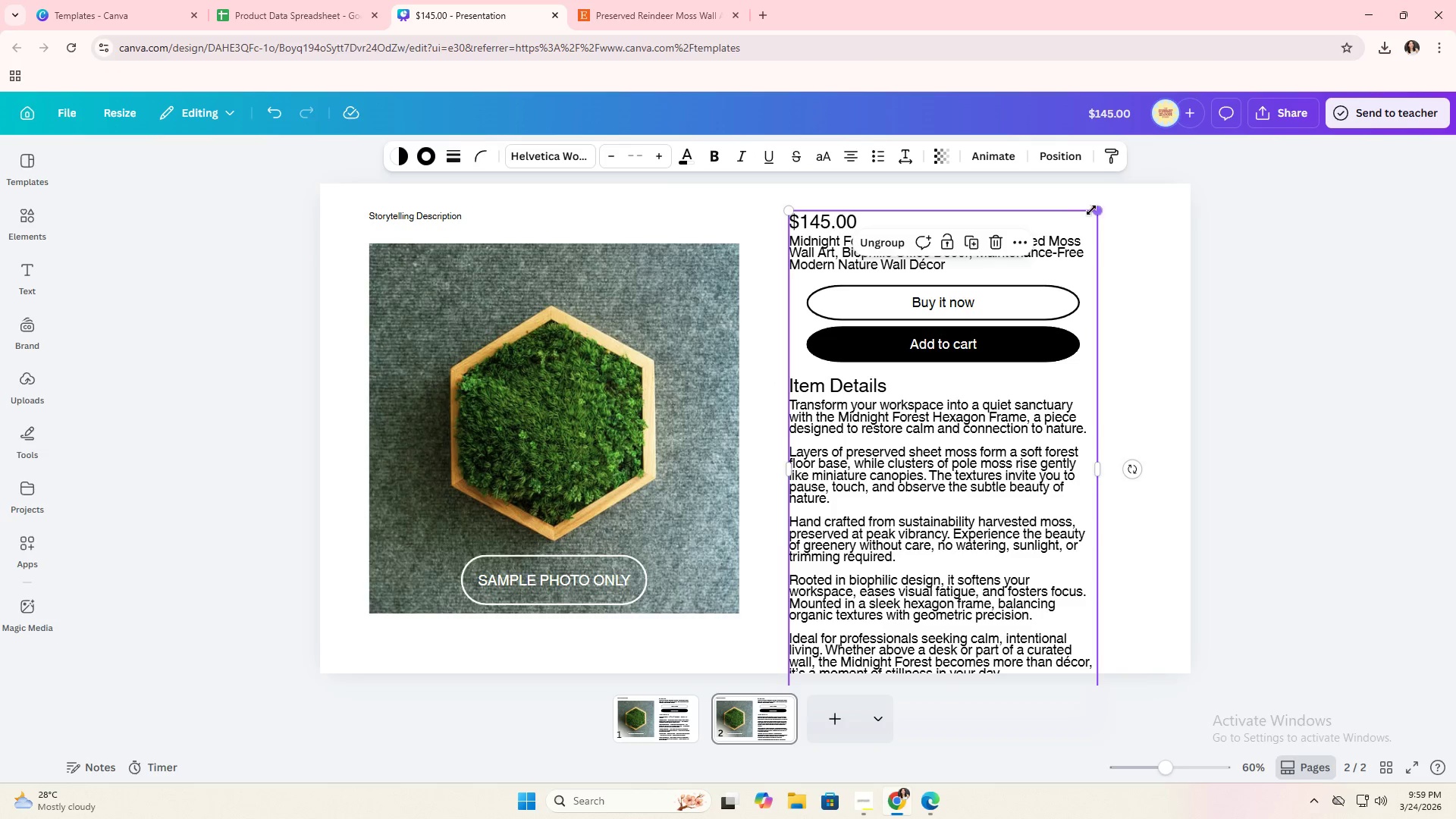 
left_click_drag(start_coordinate=[1092, 210], to_coordinate=[1045, 272])
 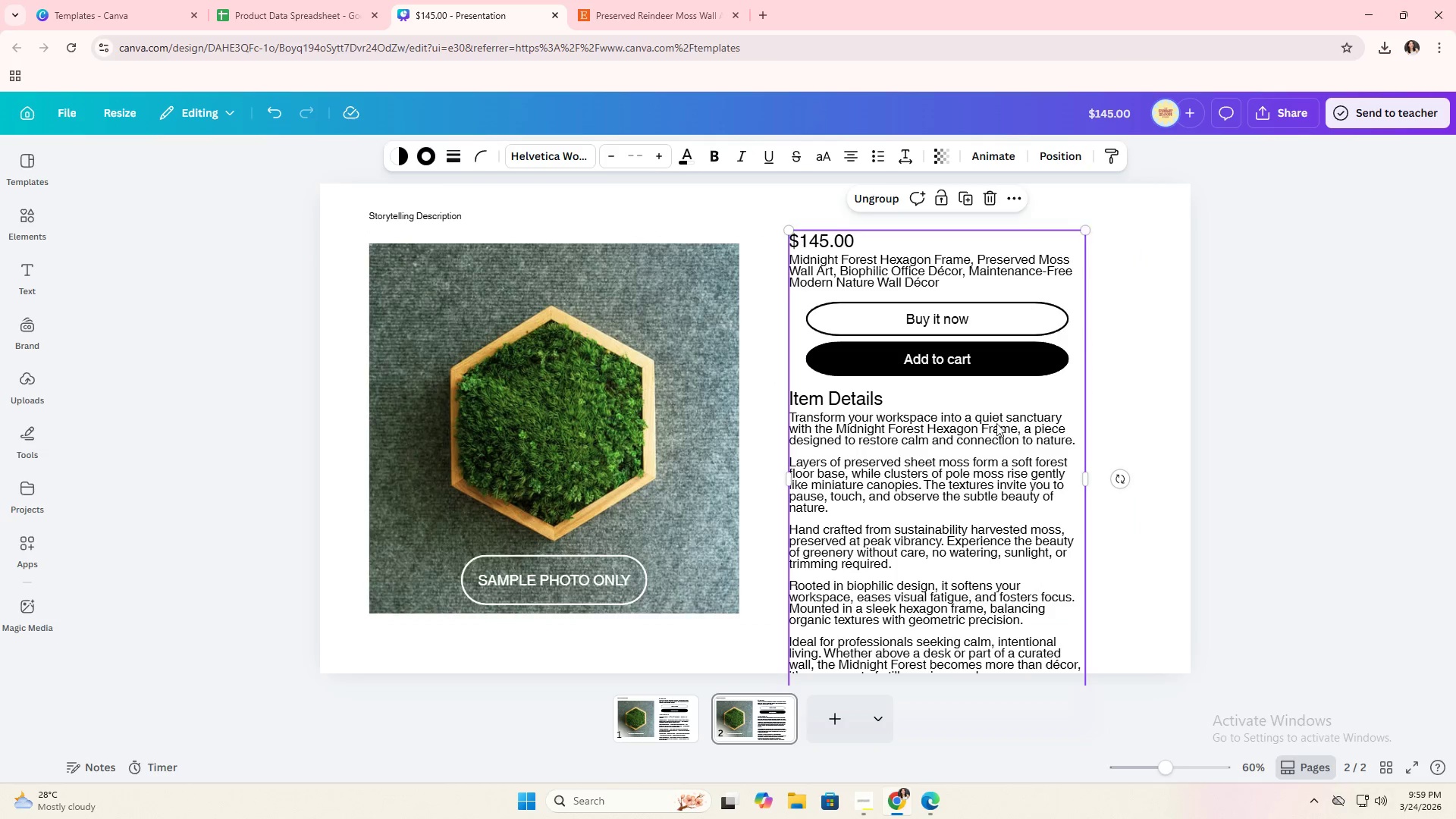 
left_click_drag(start_coordinate=[996, 423], to_coordinate=[1021, 373])
 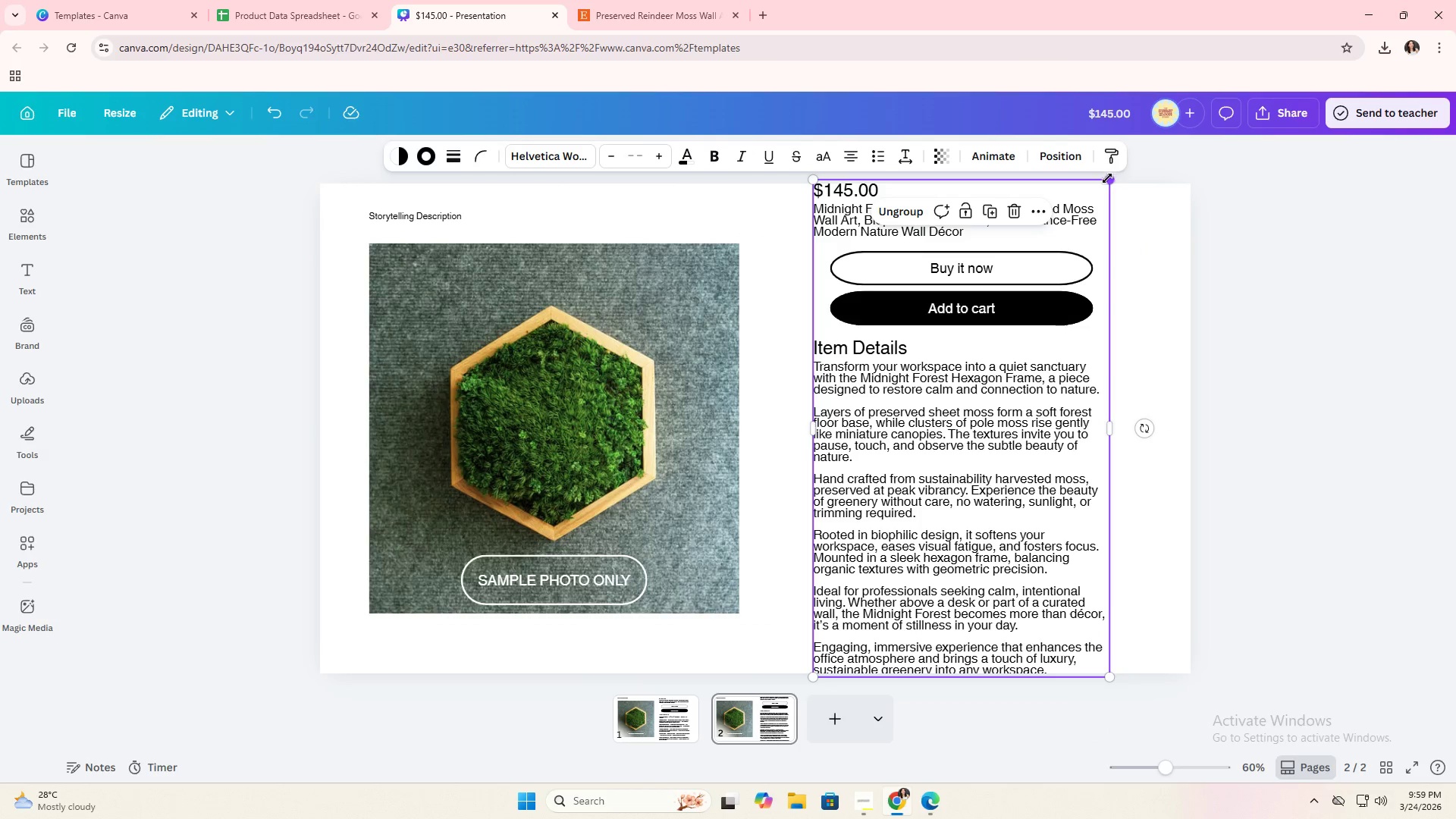 
left_click_drag(start_coordinate=[1108, 180], to_coordinate=[1088, 218])
 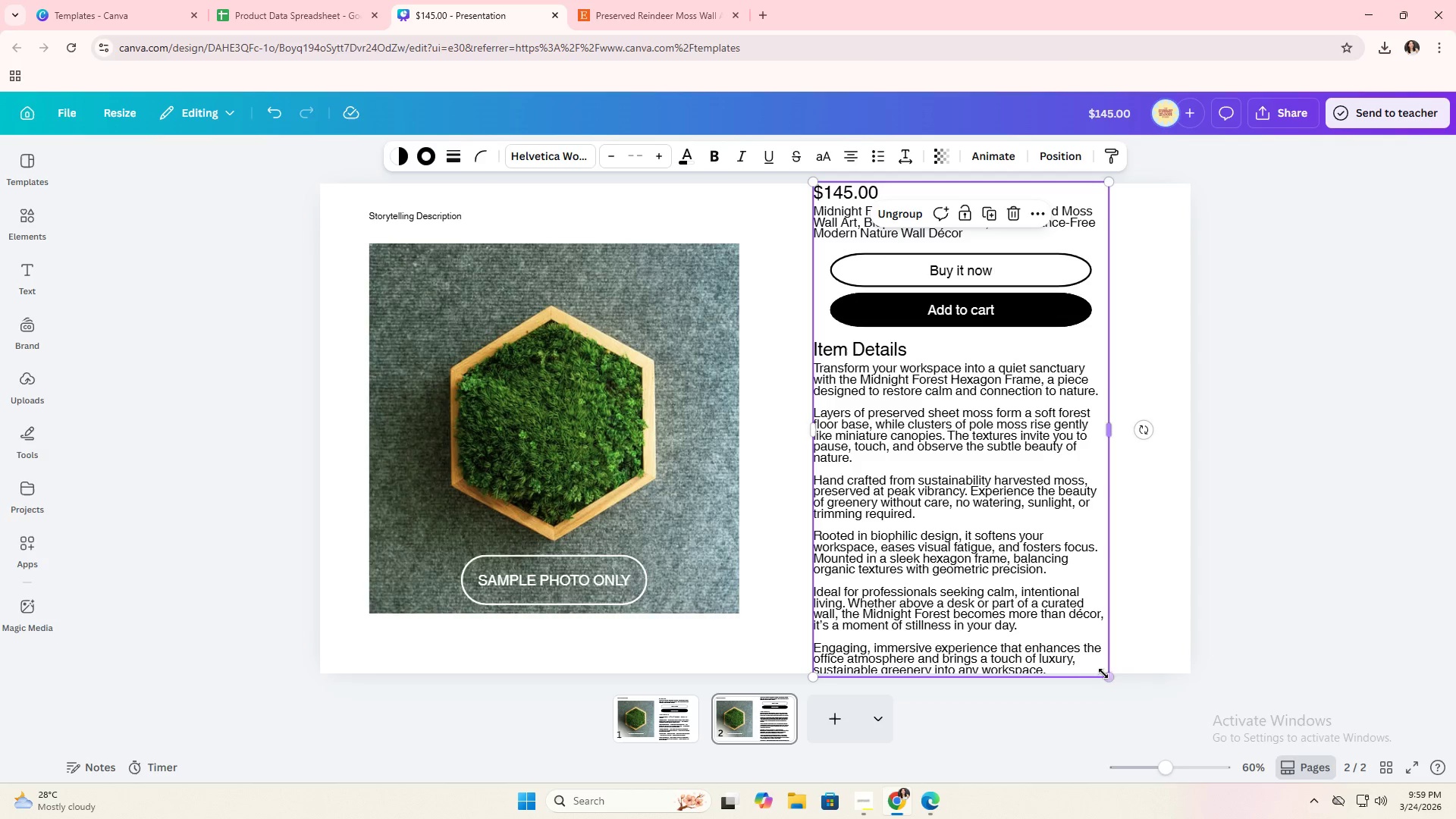 
left_click_drag(start_coordinate=[1106, 673], to_coordinate=[1093, 648])
 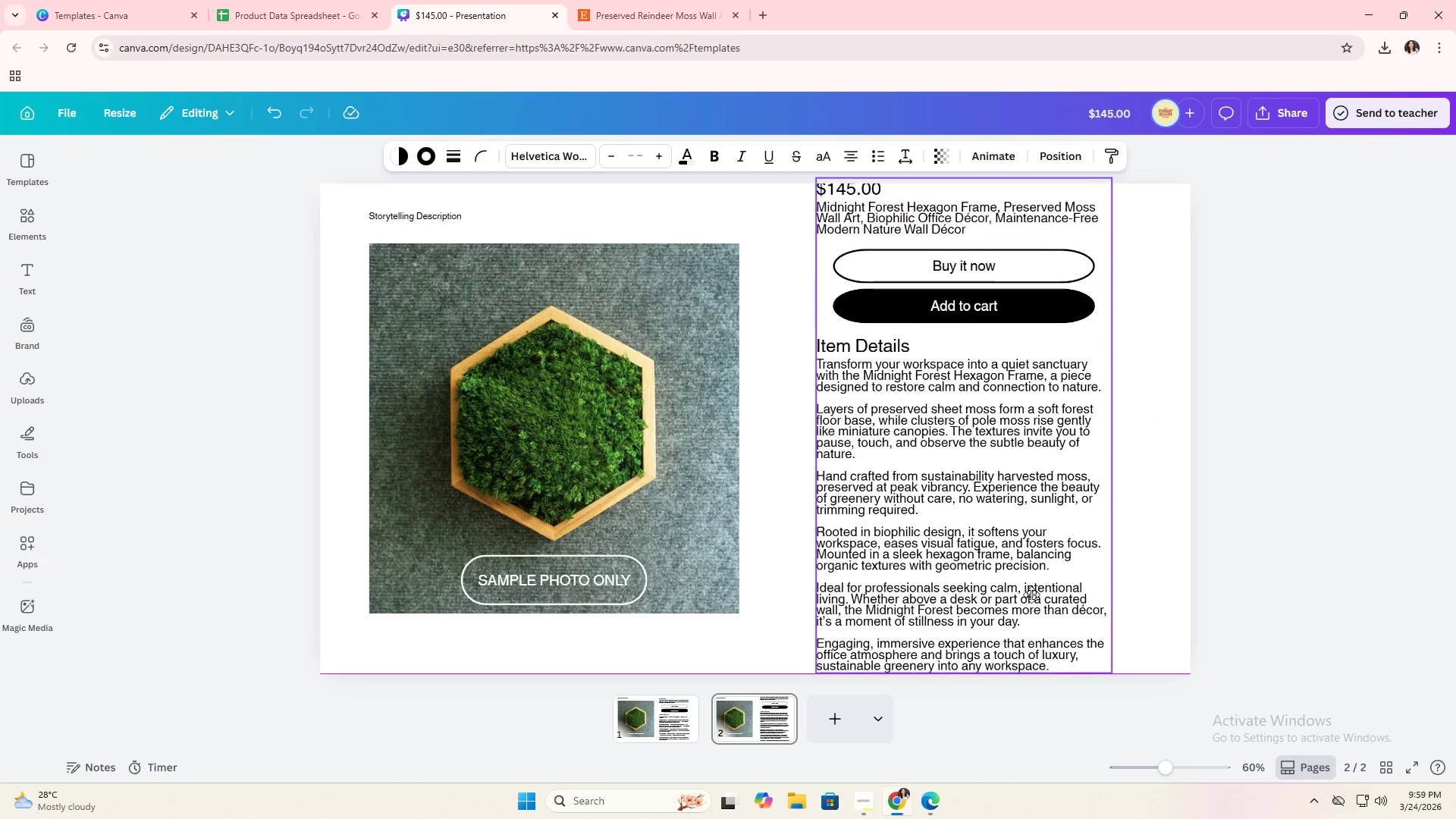 
left_click([1131, 582])
 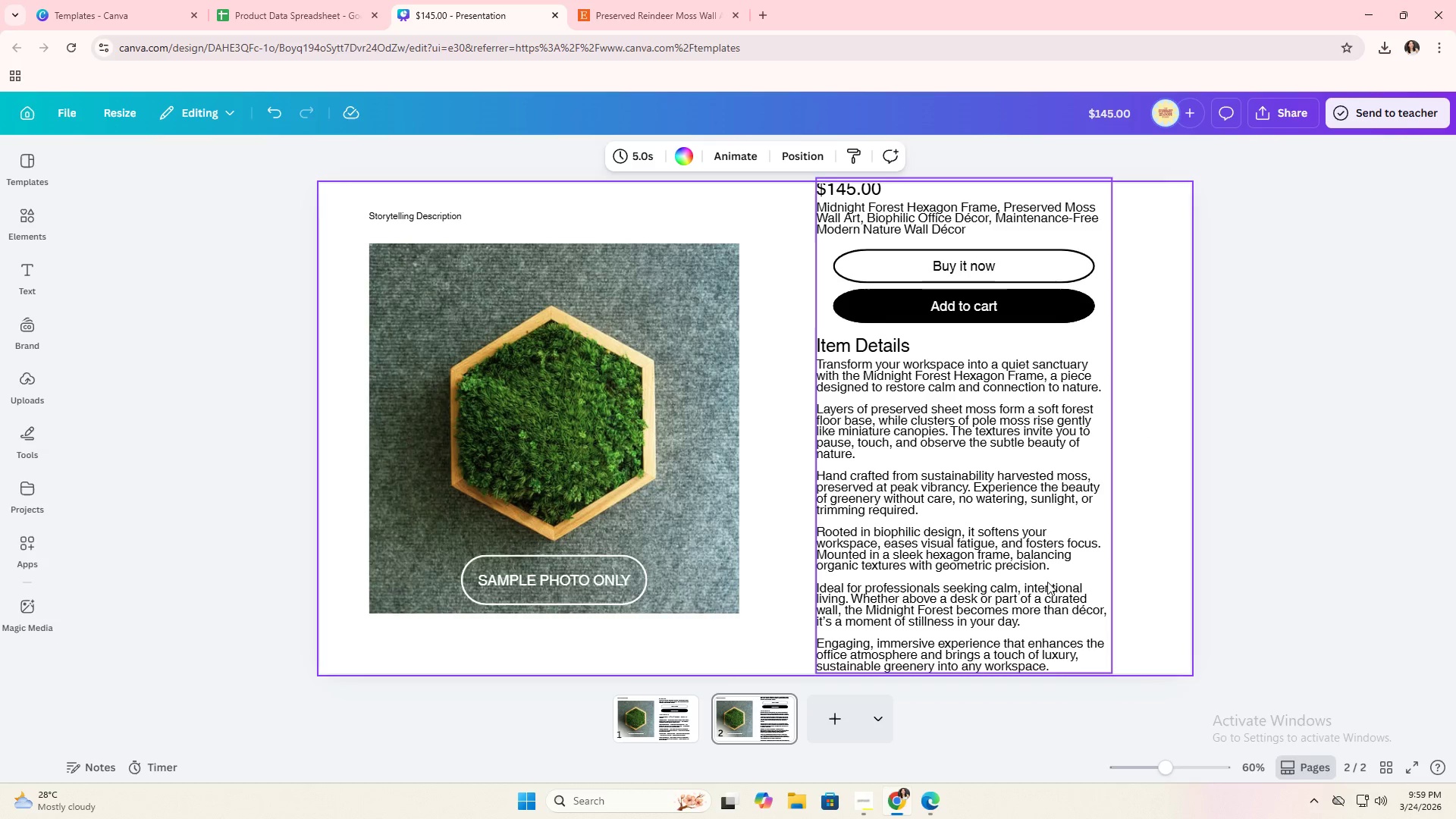 
left_click([1018, 572])
 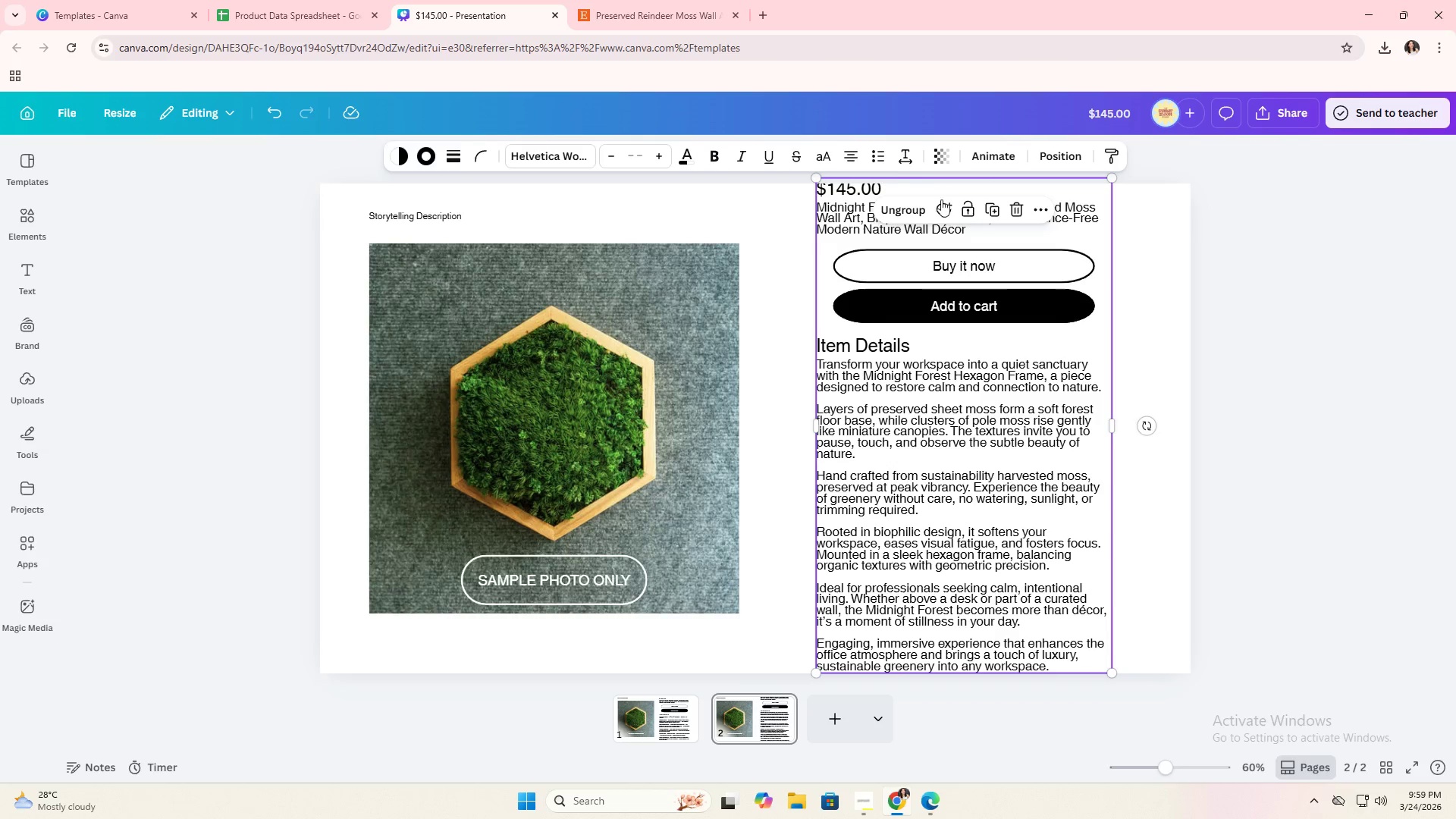 
double_click([1101, 277])
 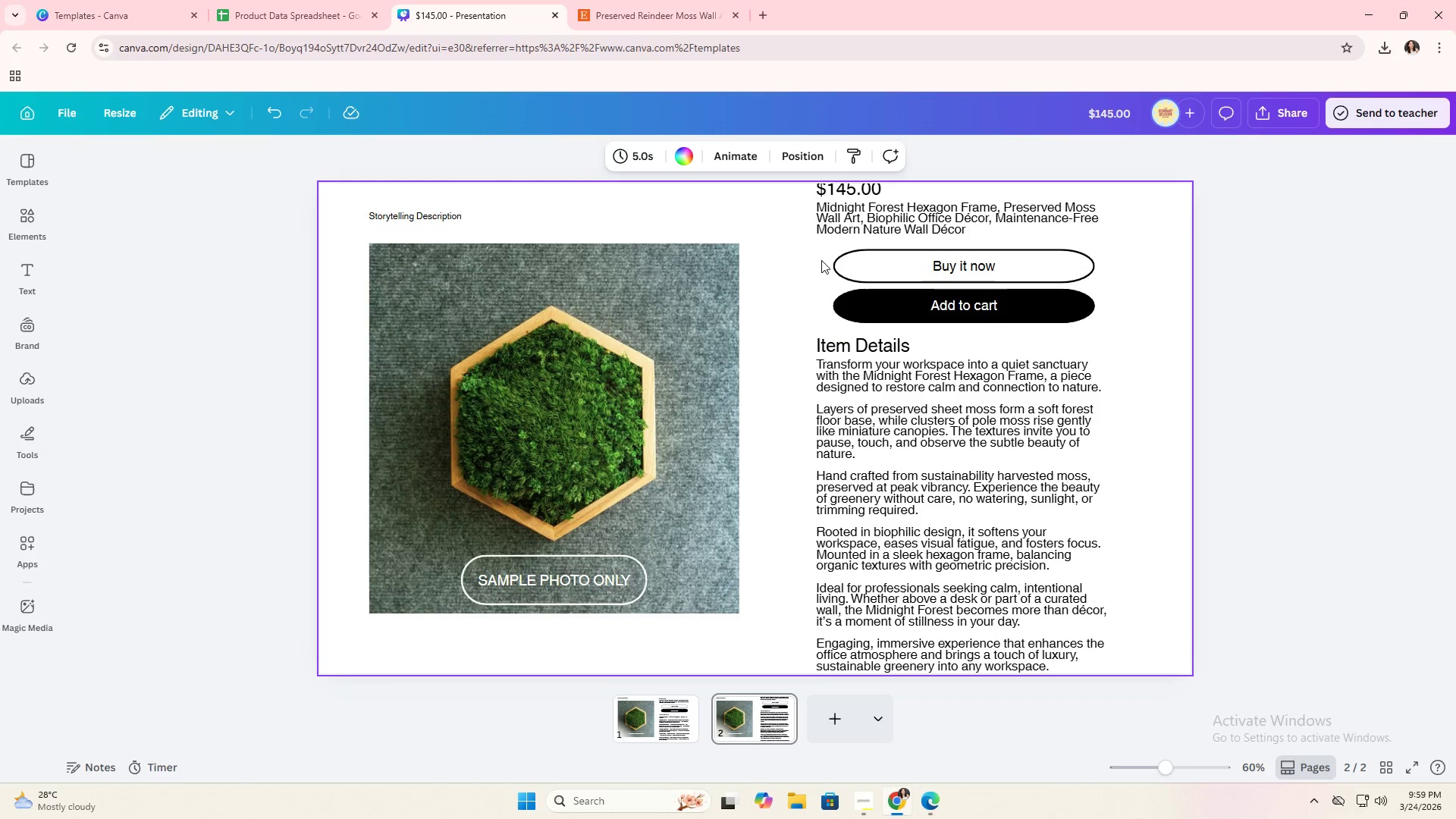 
left_click([860, 225])
 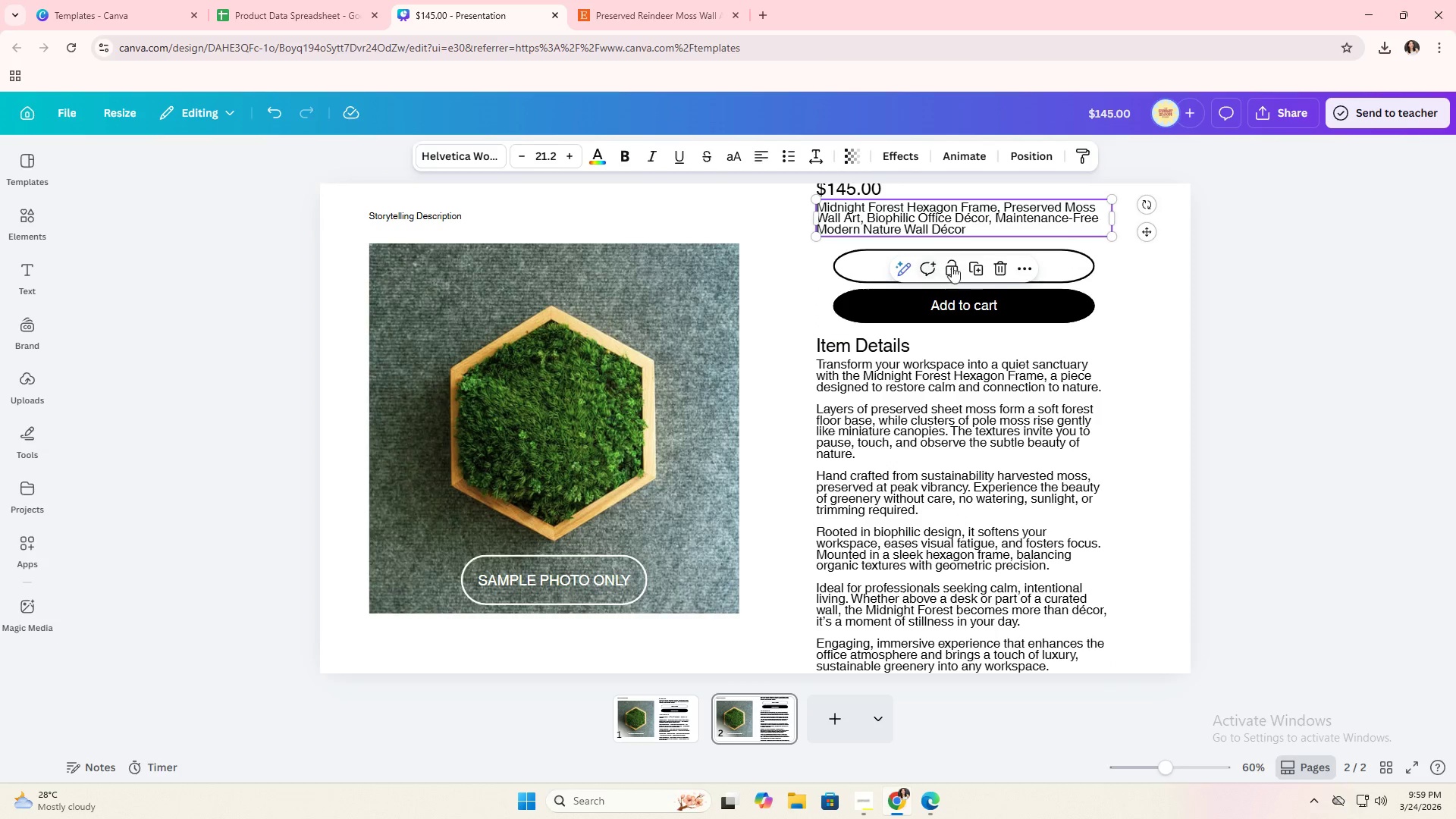 
left_click([1066, 275])
 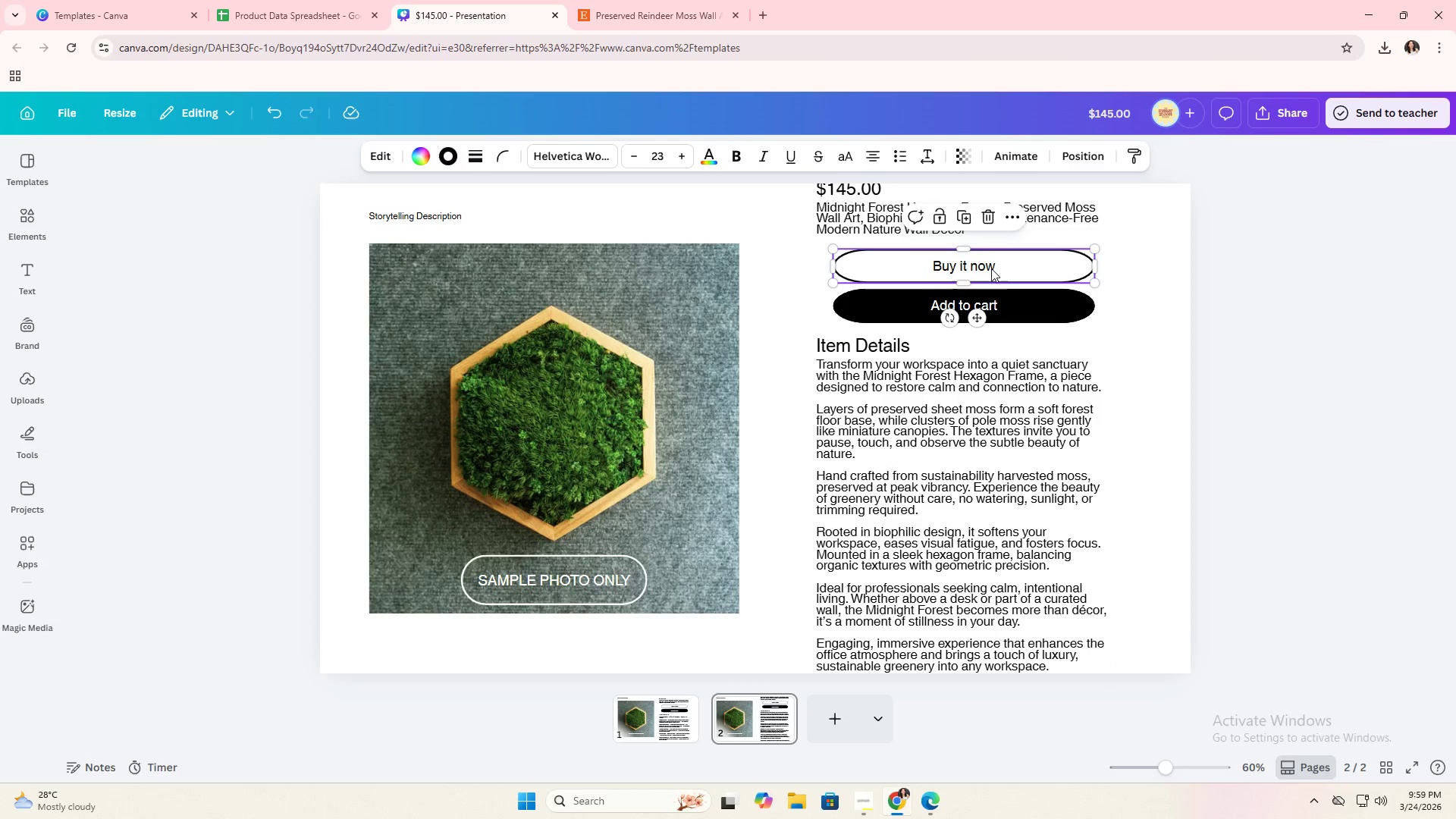 
left_click([985, 268])
 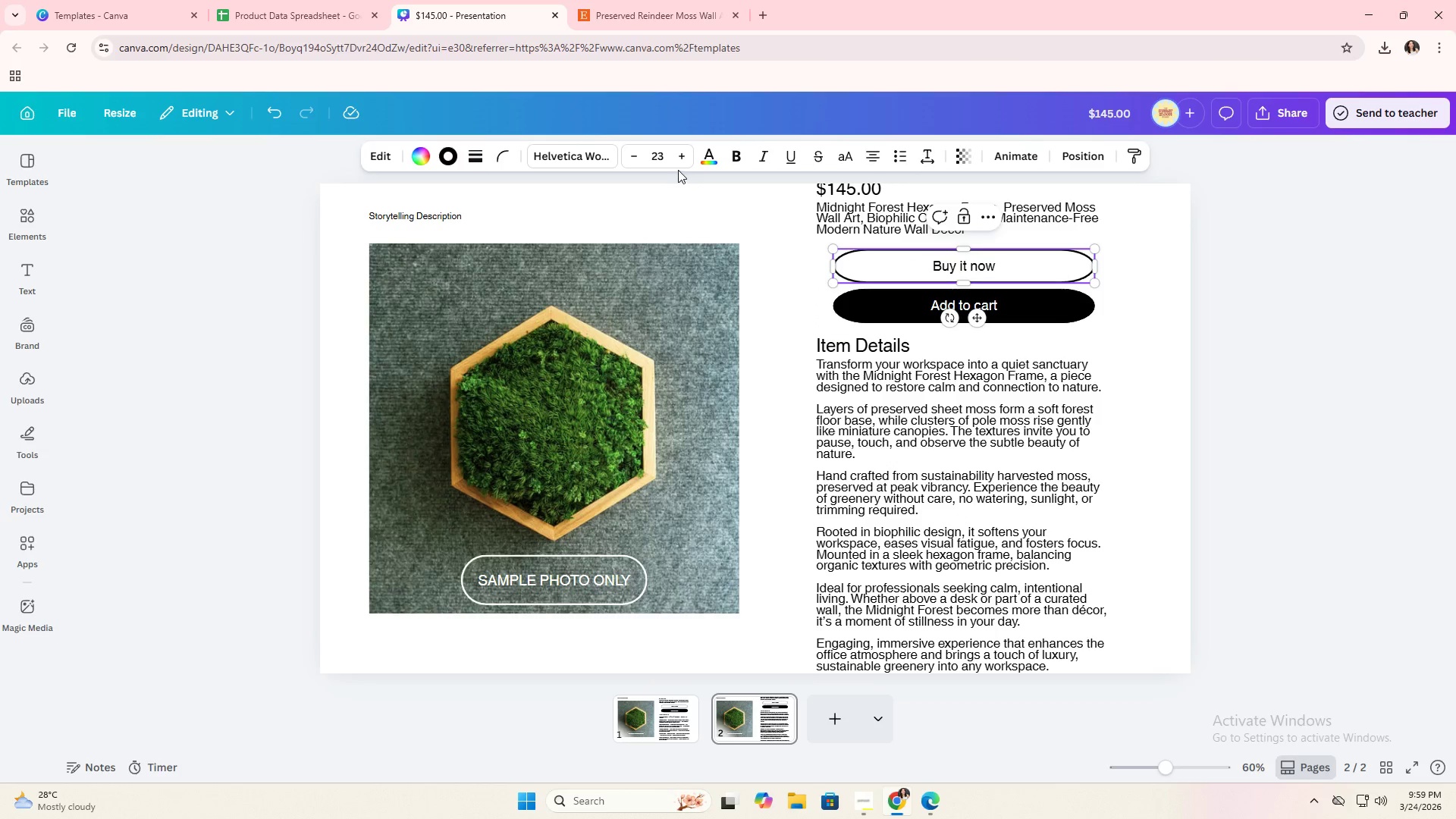 
left_click([657, 157])
 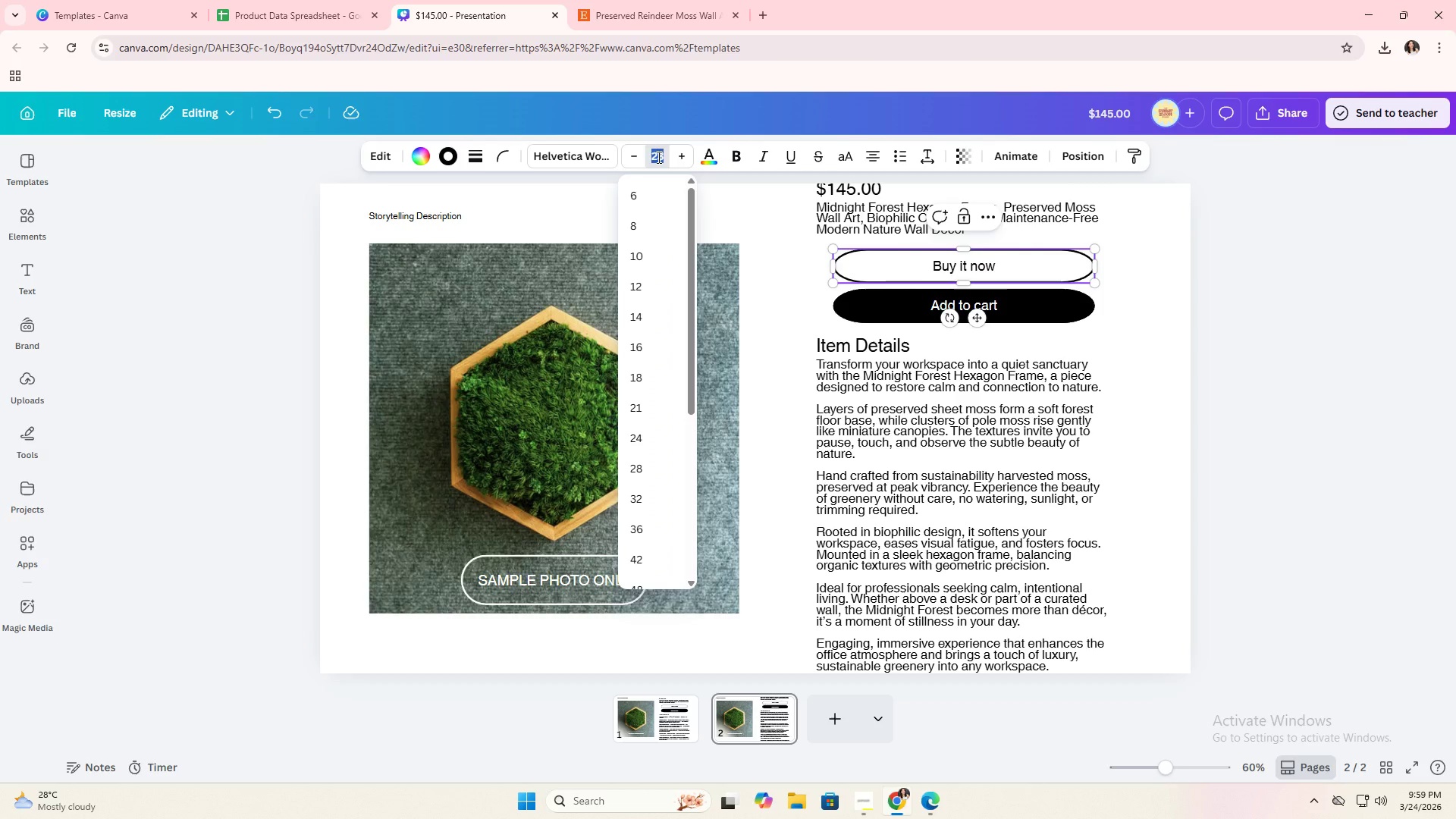 
type(21)
 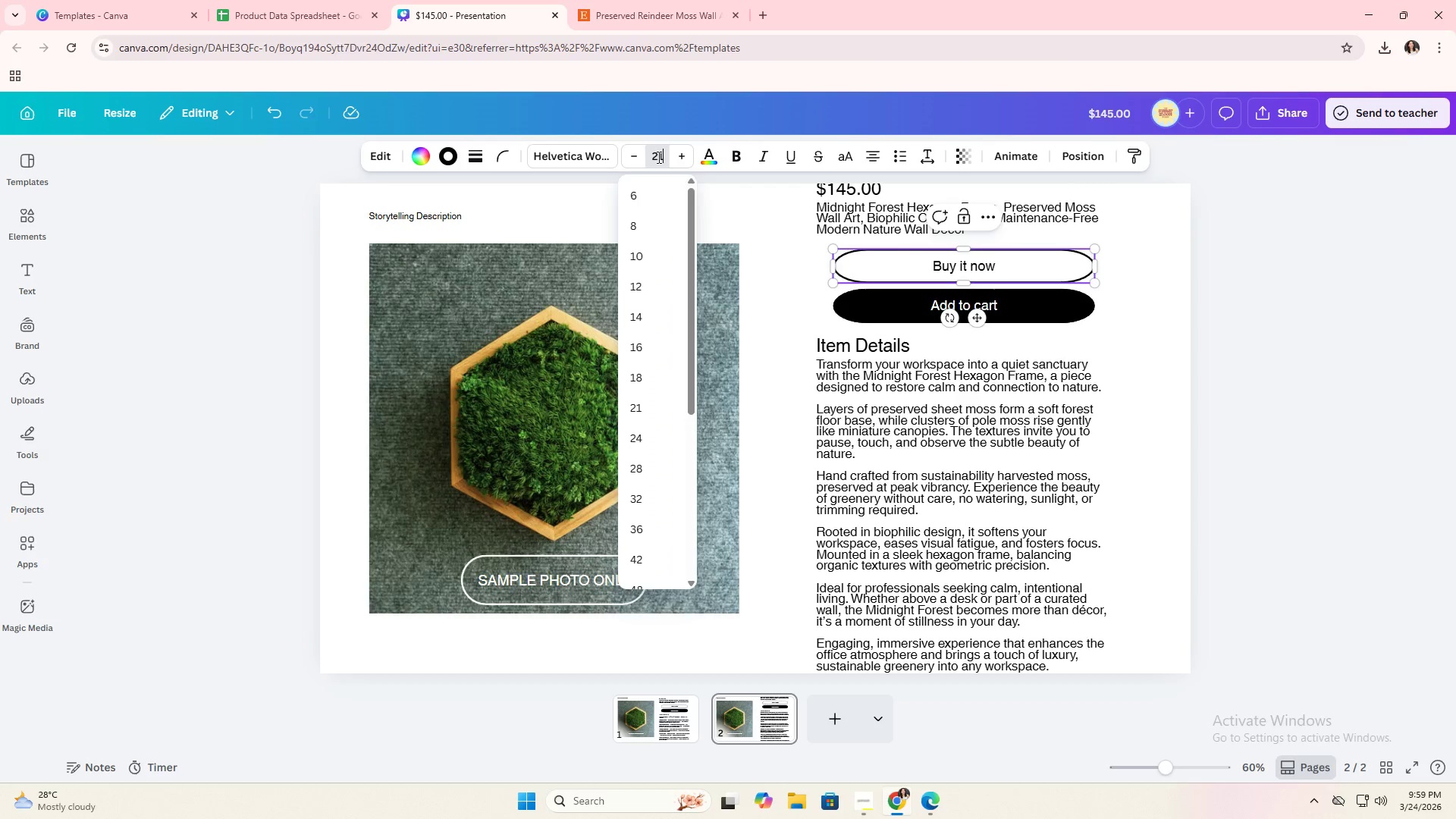 
key(Enter)
 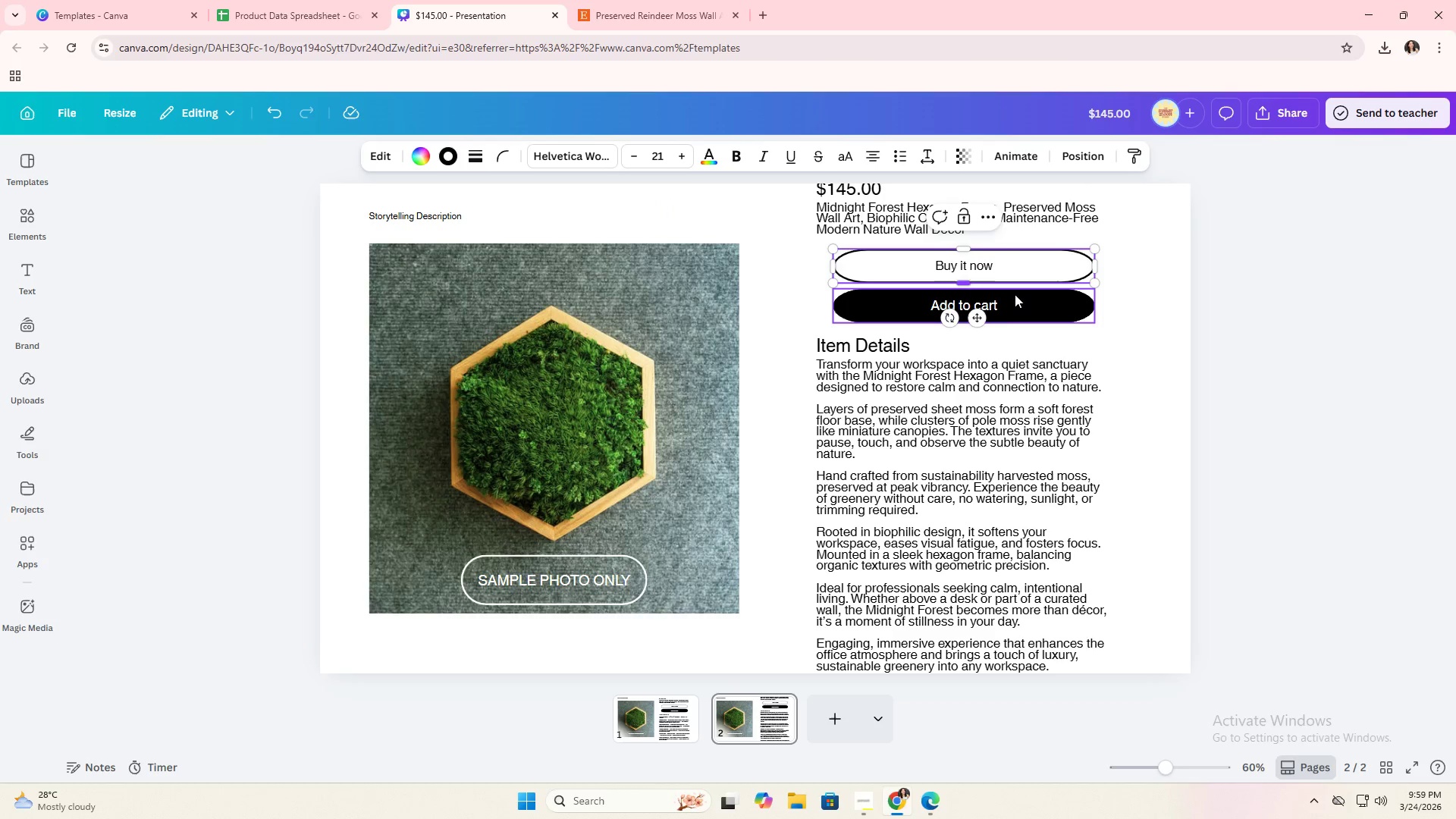 
left_click([996, 309])
 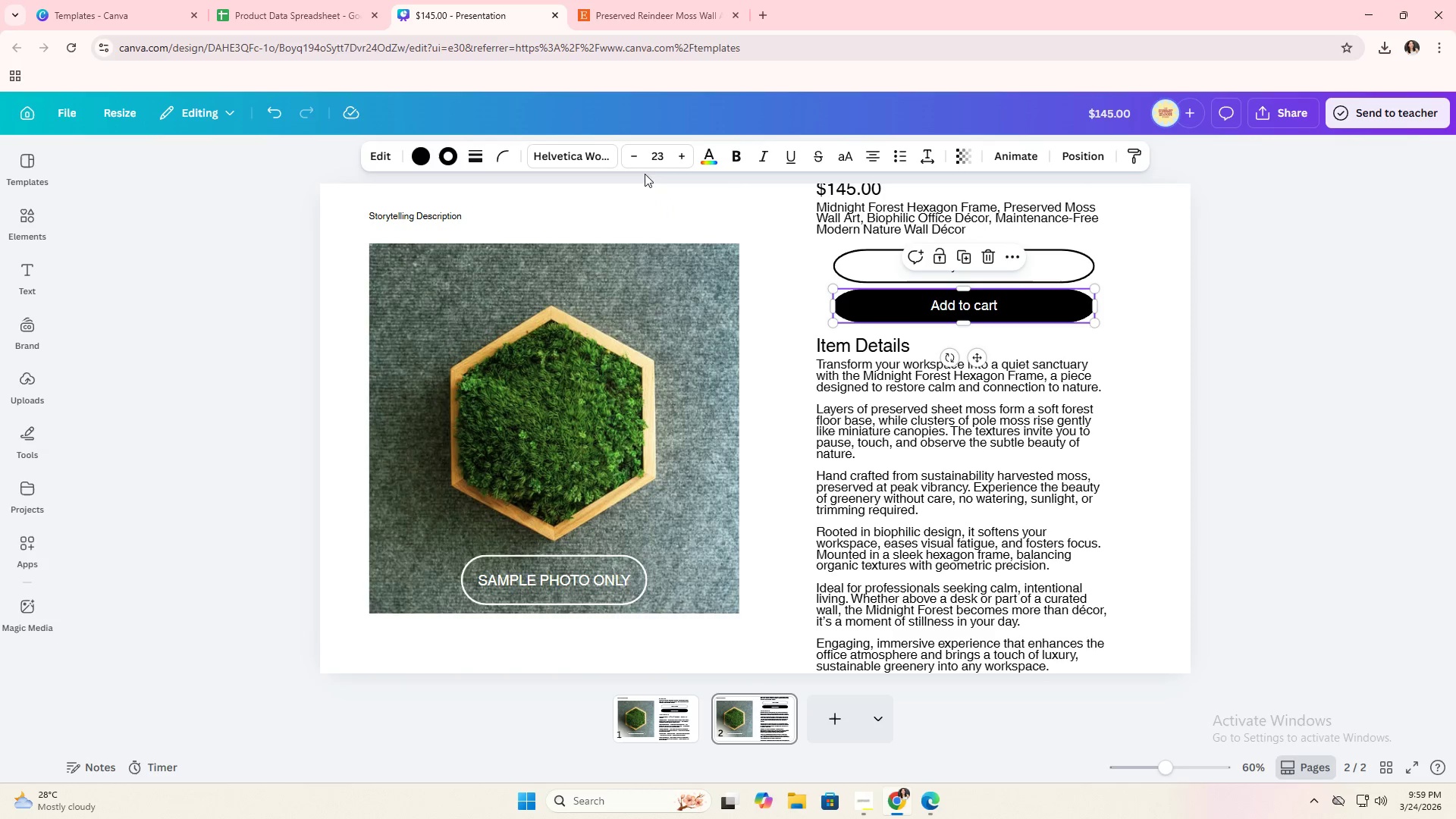 
left_click([654, 163])
 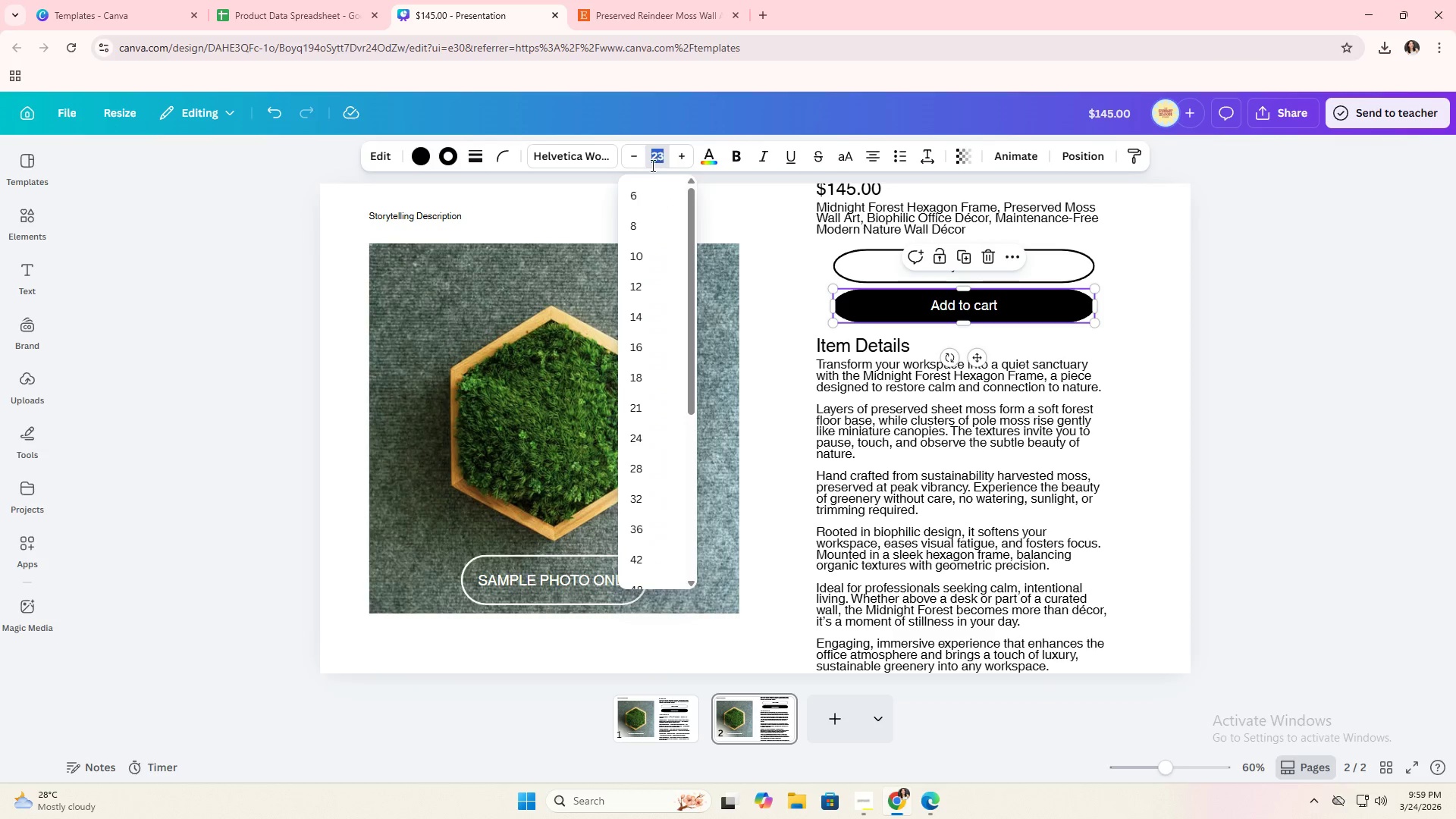 
type(21)
 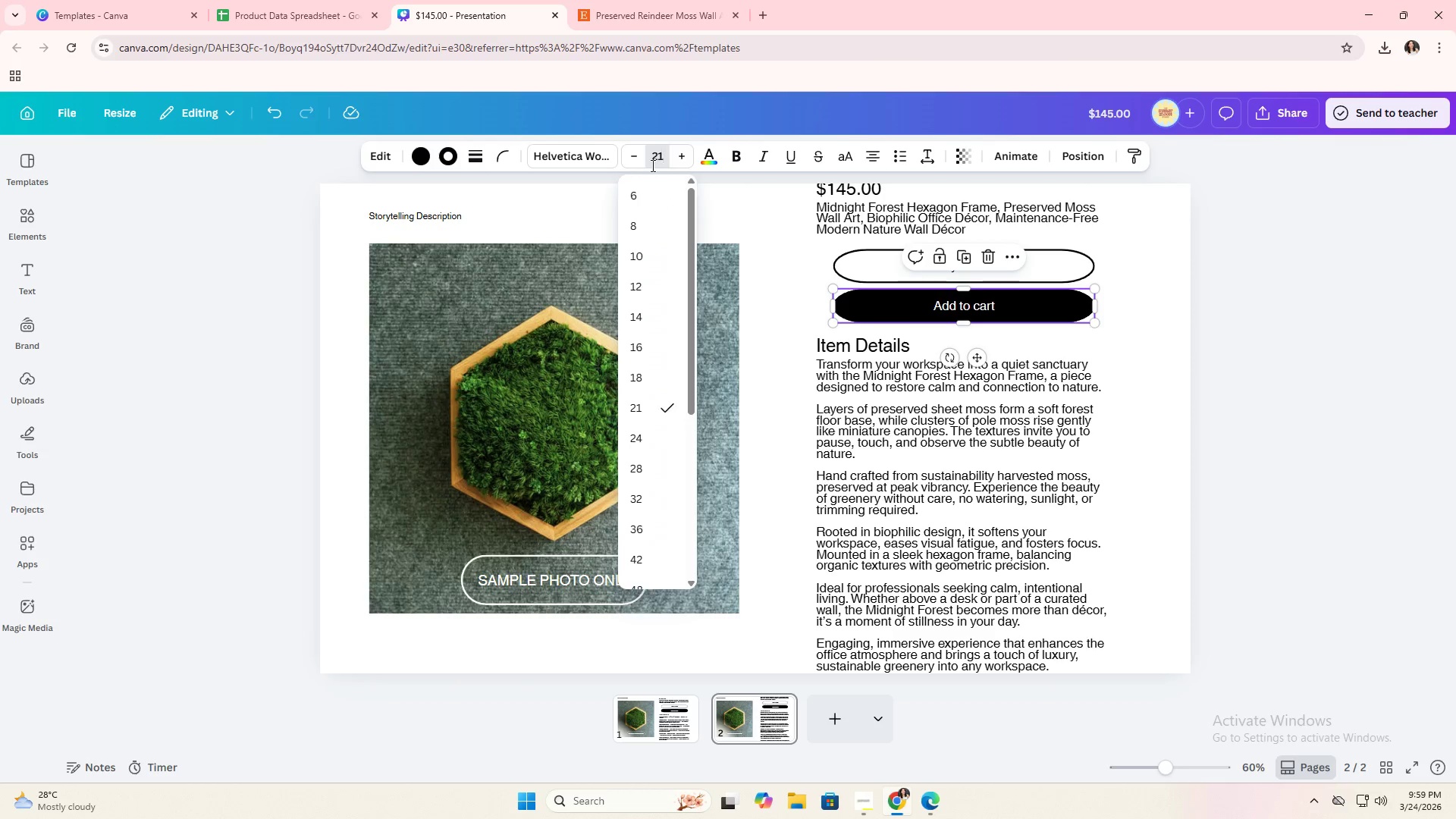 
key(Enter)
 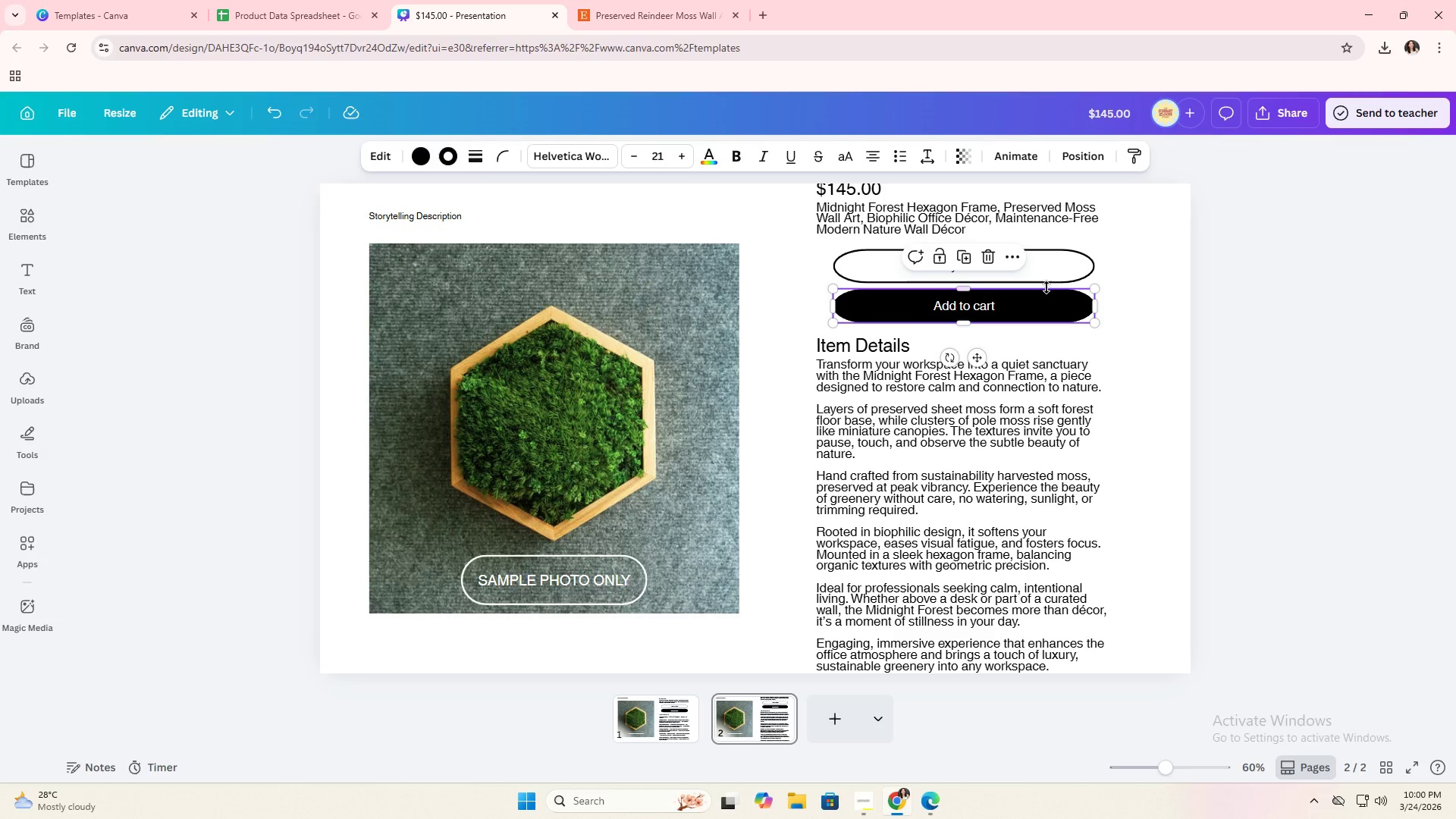 
left_click([1128, 290])
 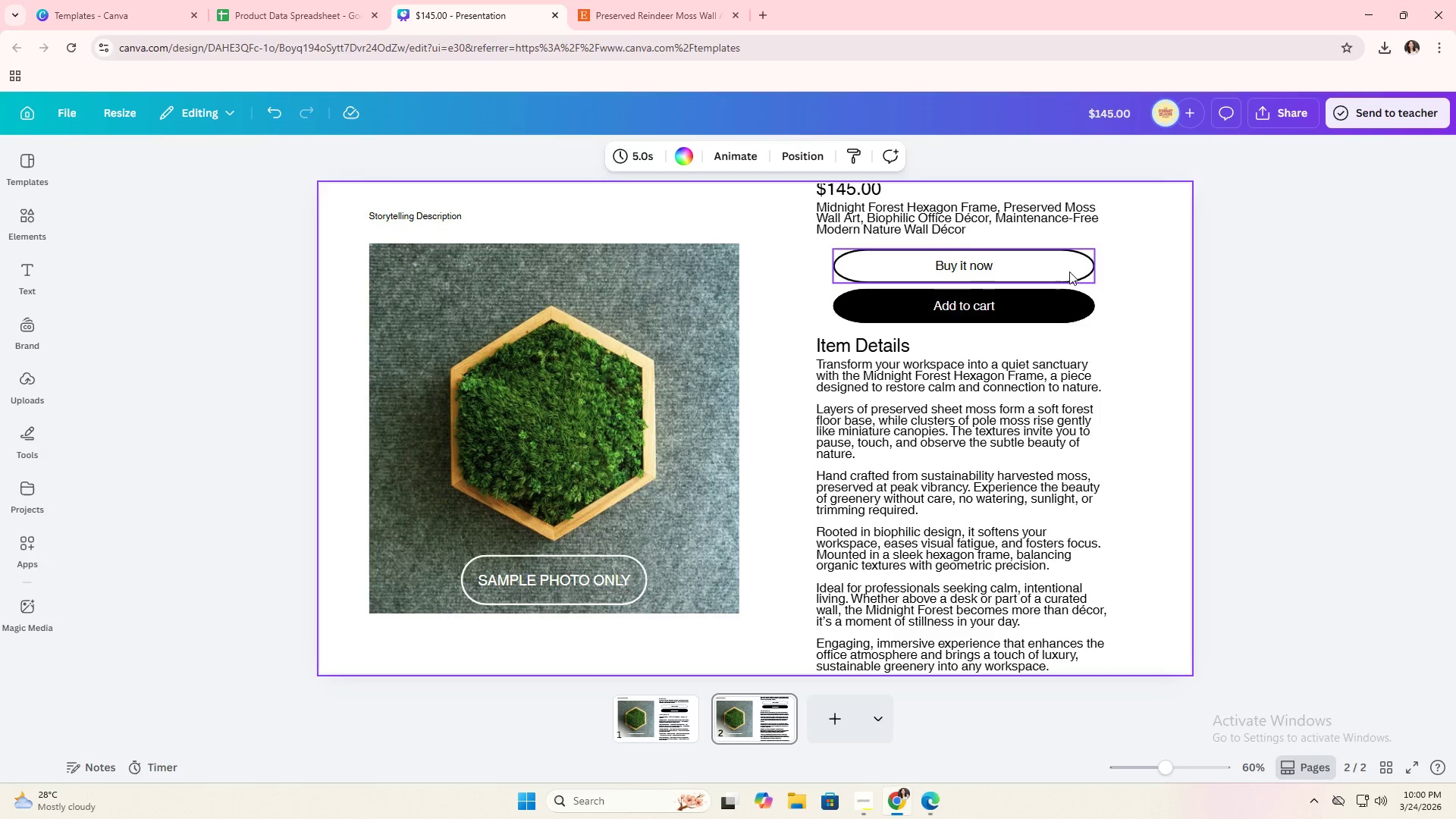 
left_click([1069, 271])
 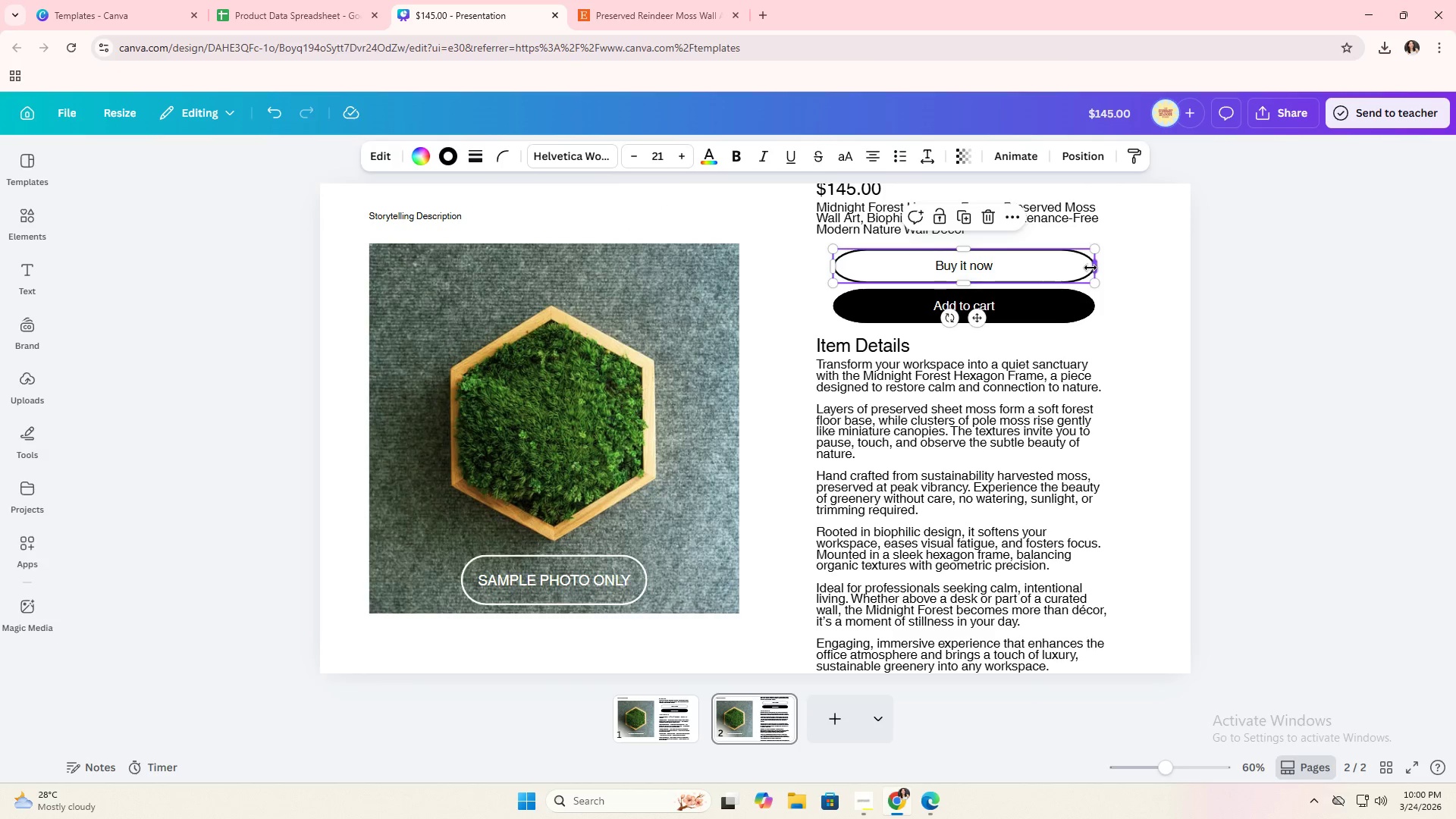 
left_click_drag(start_coordinate=[1091, 268], to_coordinate=[1076, 268])
 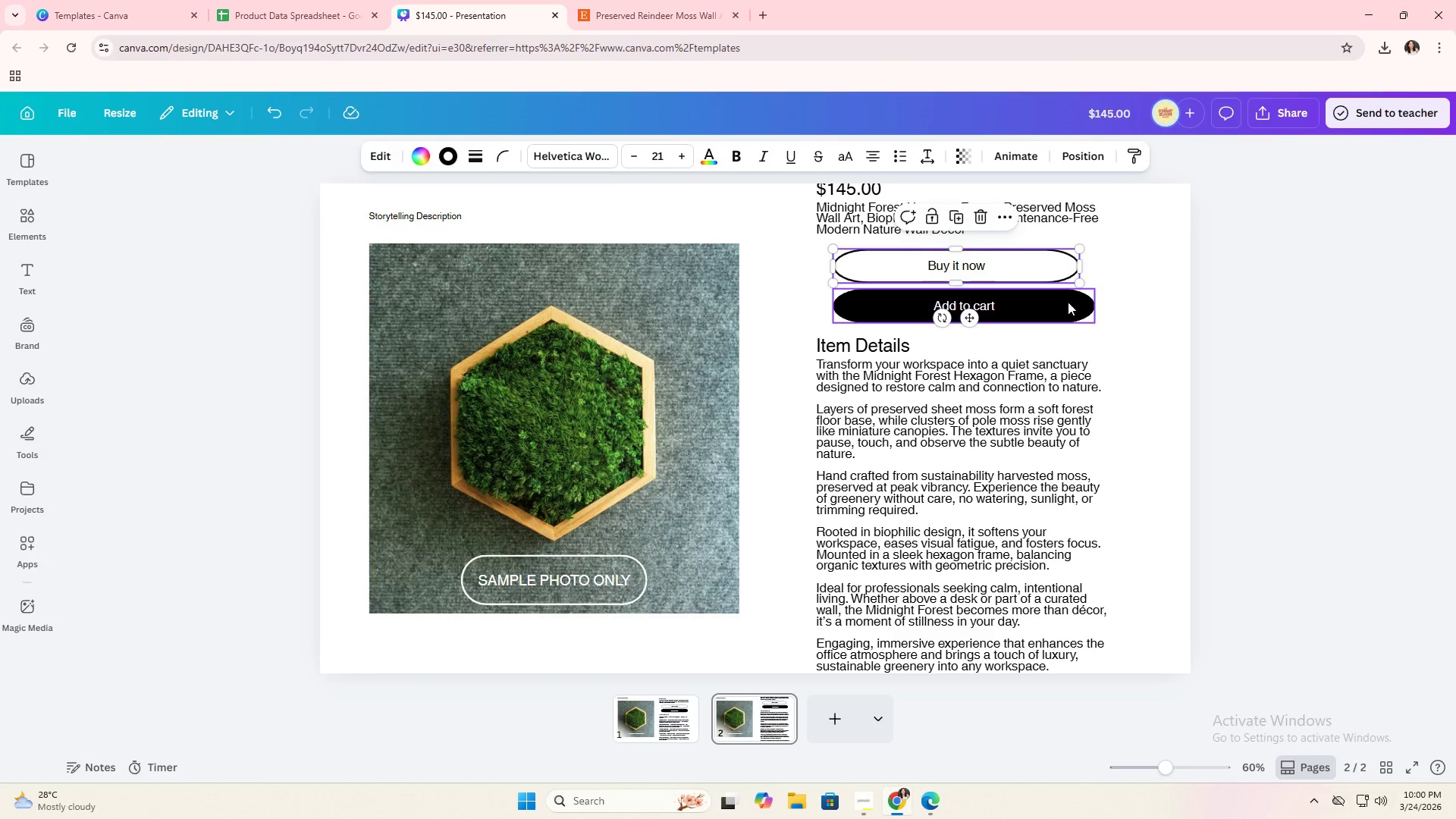 
left_click([1068, 303])
 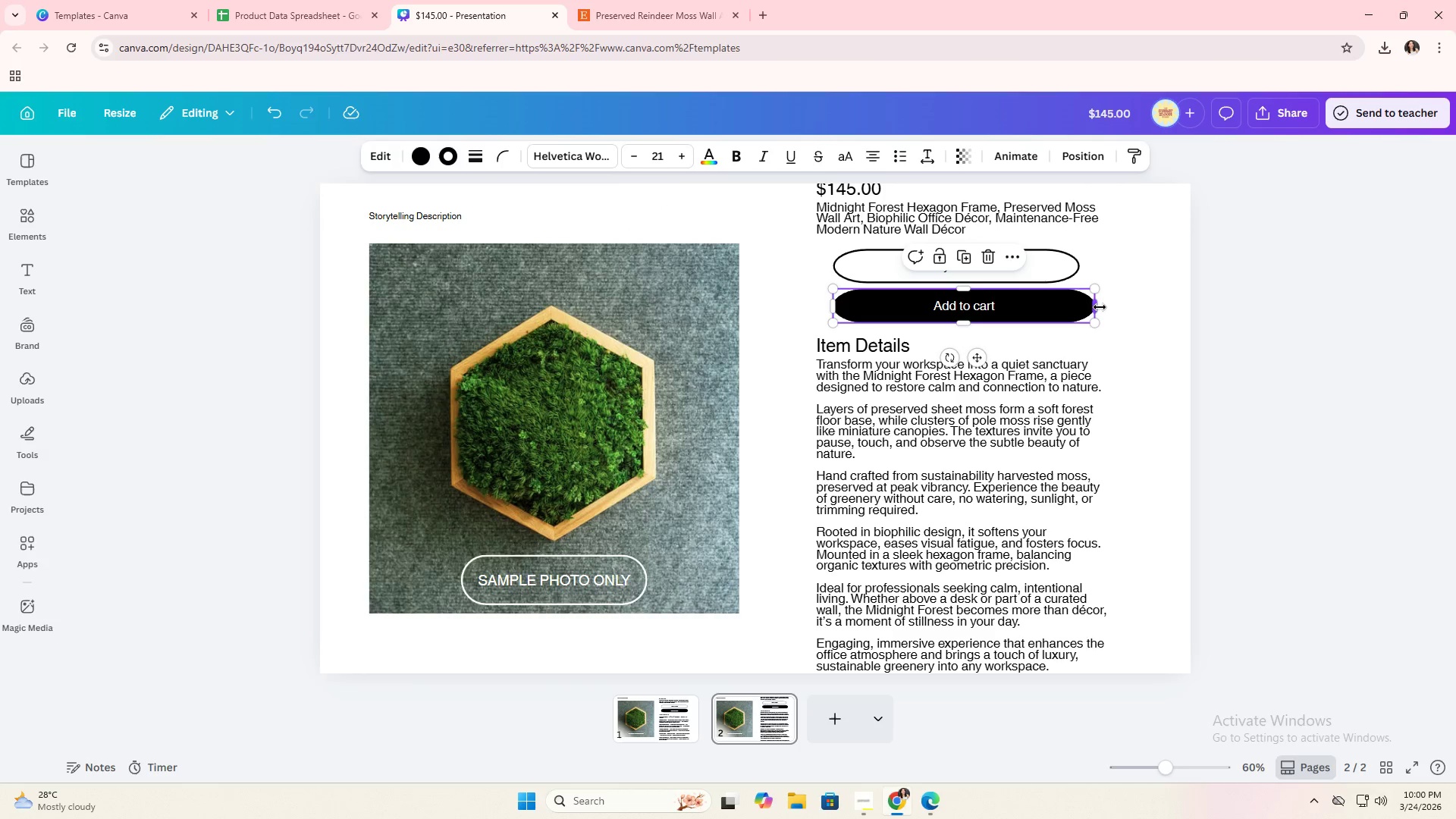 
left_click_drag(start_coordinate=[1100, 307], to_coordinate=[1083, 303])
 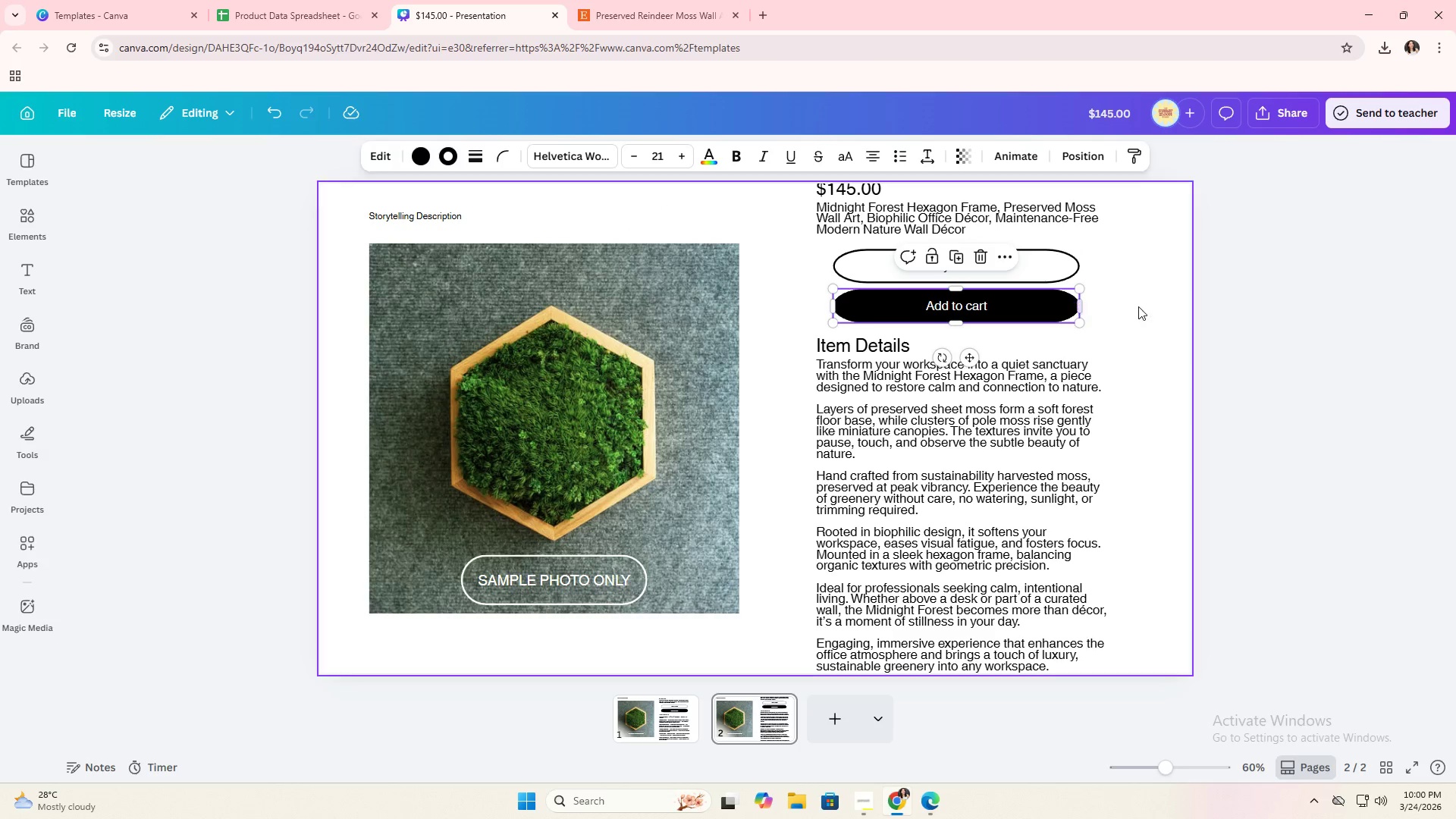 
left_click([1138, 306])
 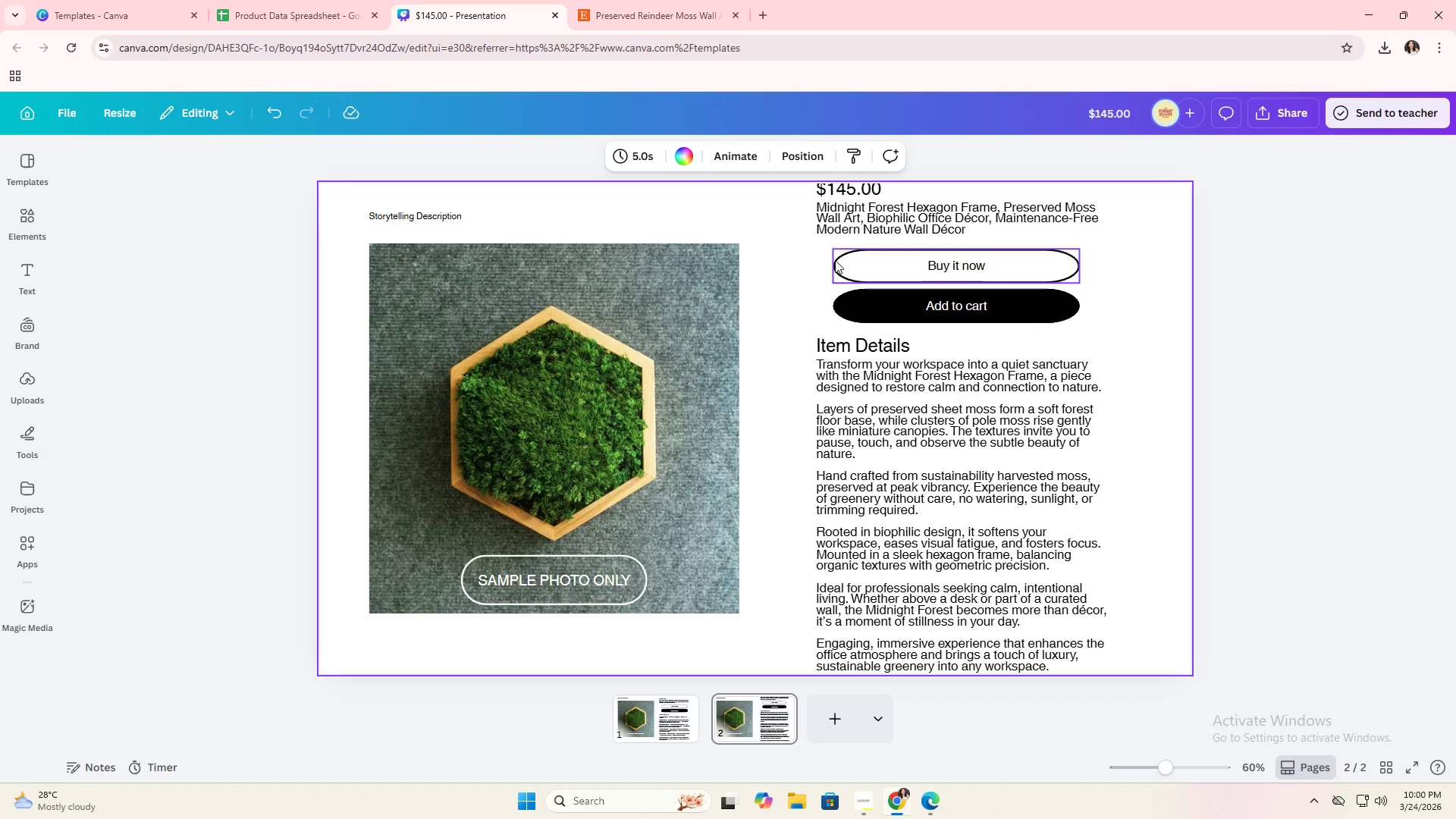 
left_click_drag(start_coordinate=[811, 256], to_coordinate=[971, 307])
 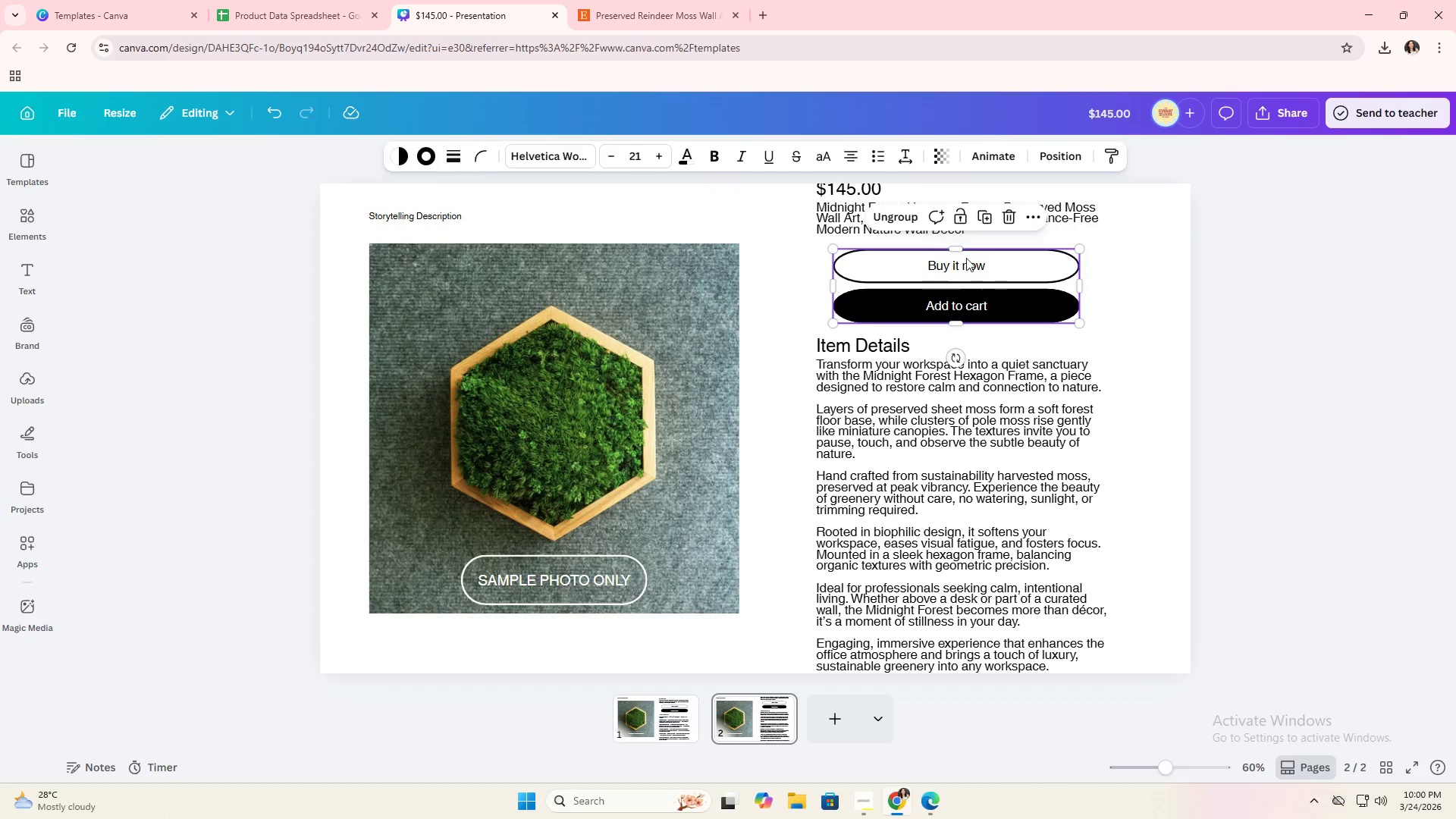 
left_click_drag(start_coordinate=[998, 278], to_coordinate=[1002, 275])
 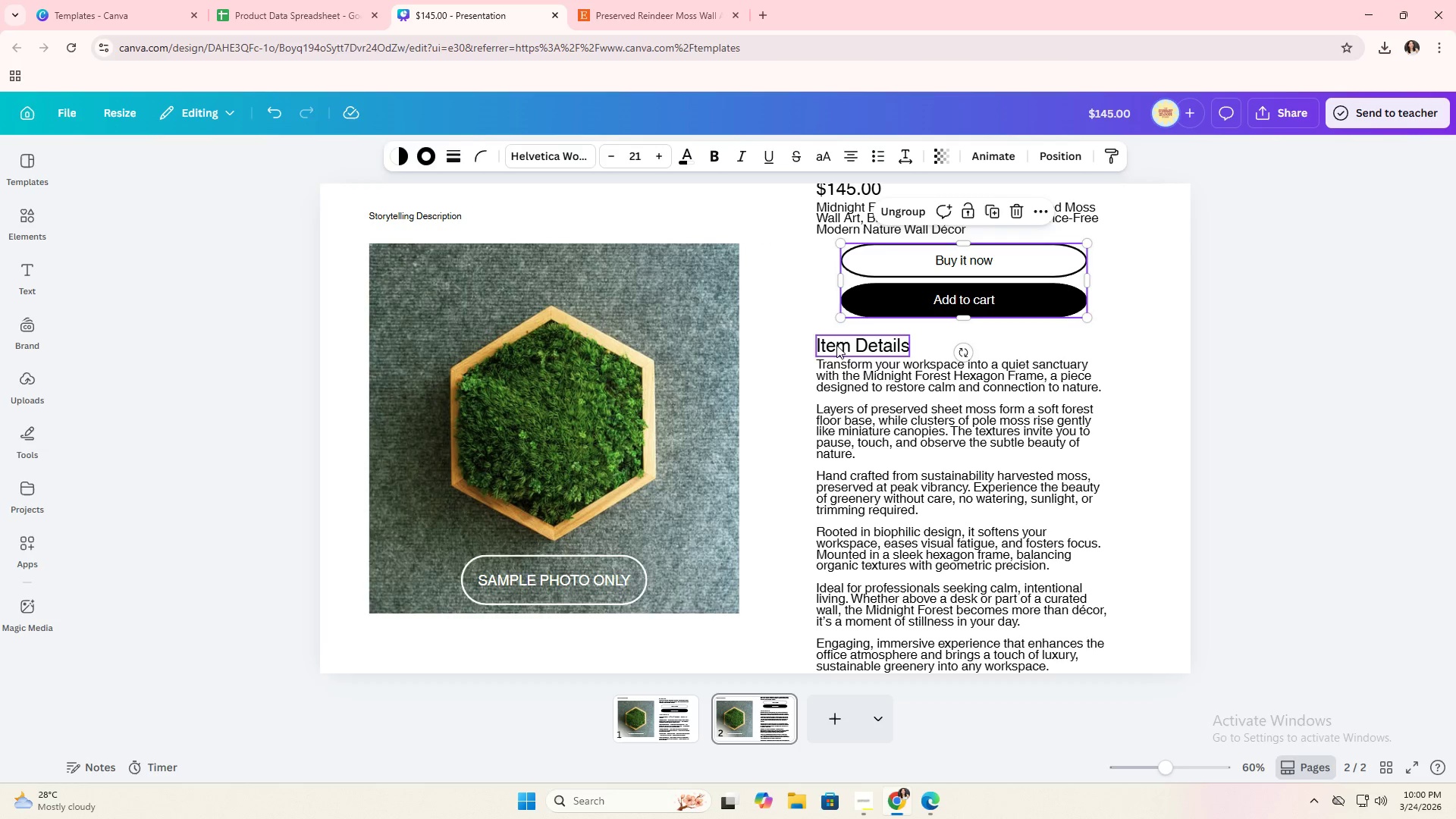 
left_click_drag(start_coordinate=[798, 344], to_coordinate=[852, 385])
 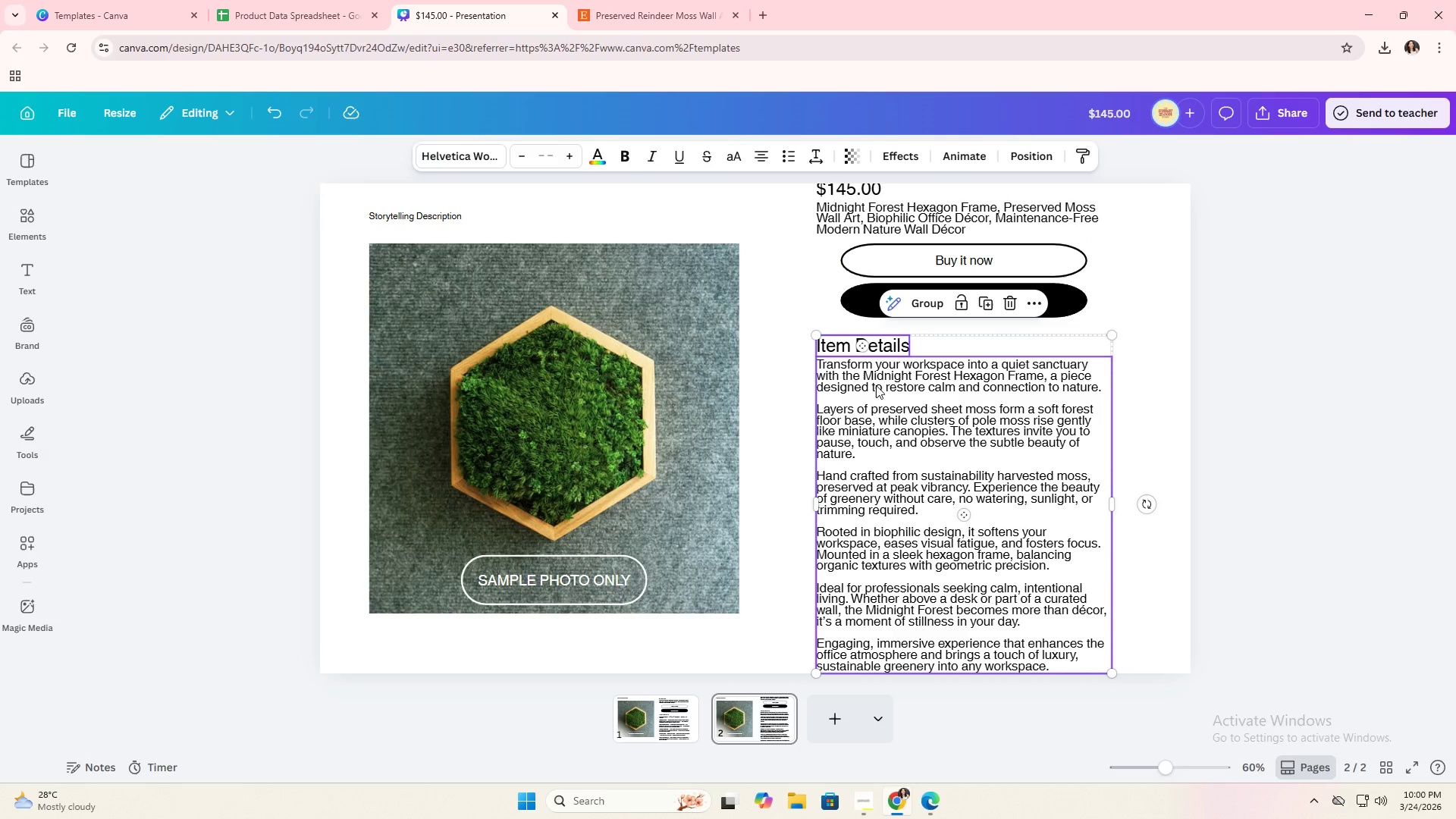 
left_click_drag(start_coordinate=[877, 385], to_coordinate=[877, 378])
 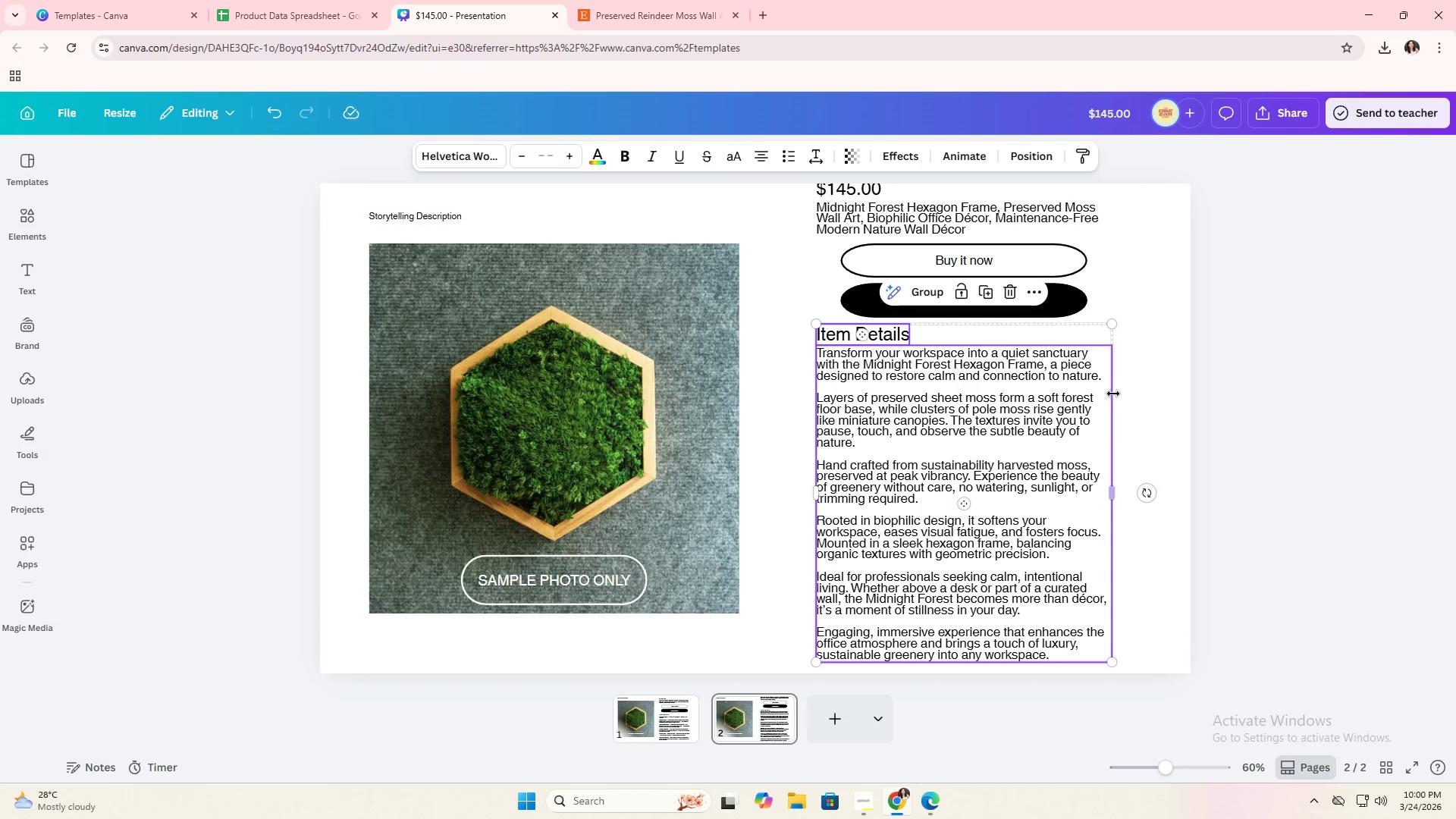 
left_click([1117, 394])
 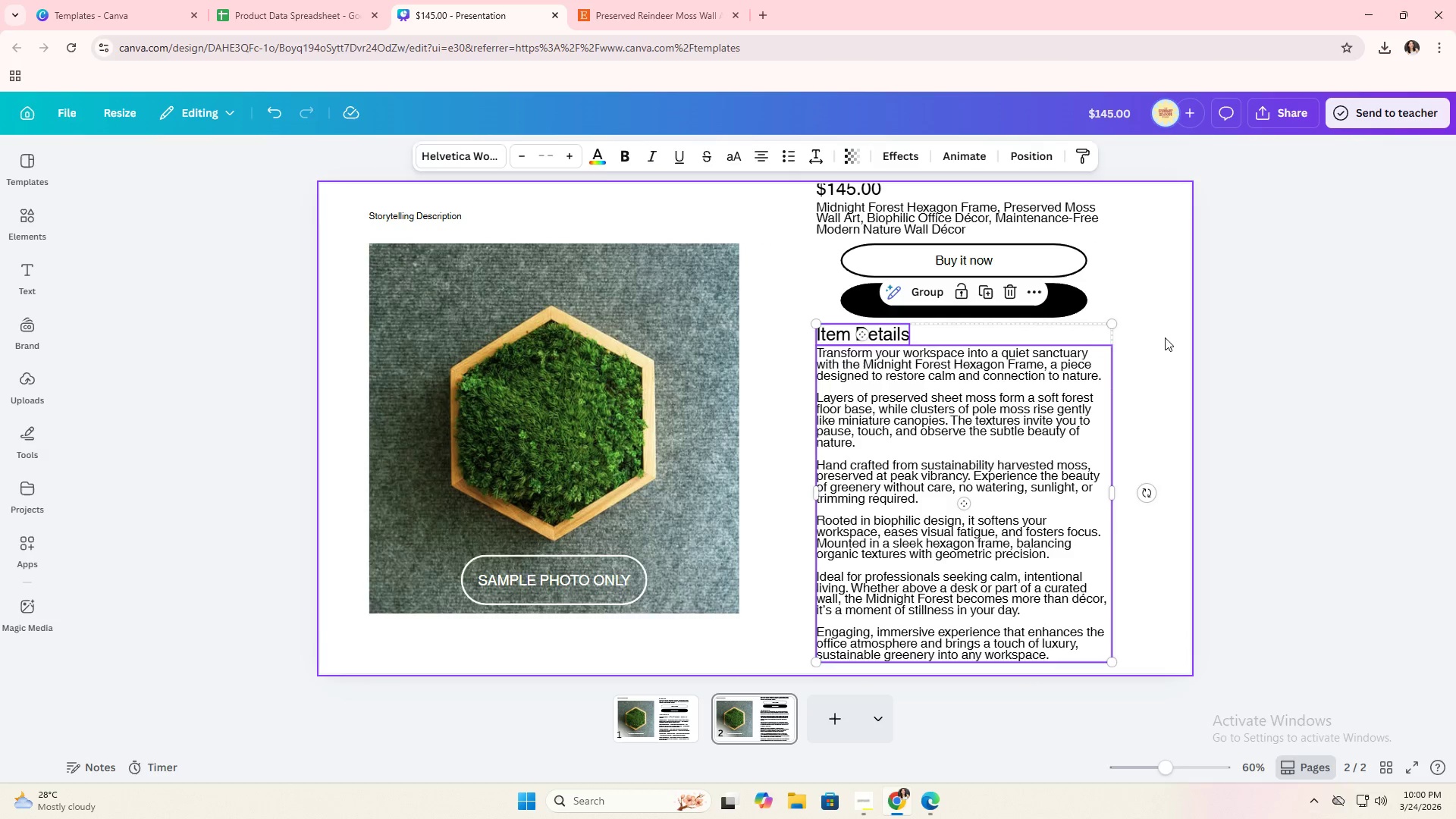 
left_click([1165, 337])
 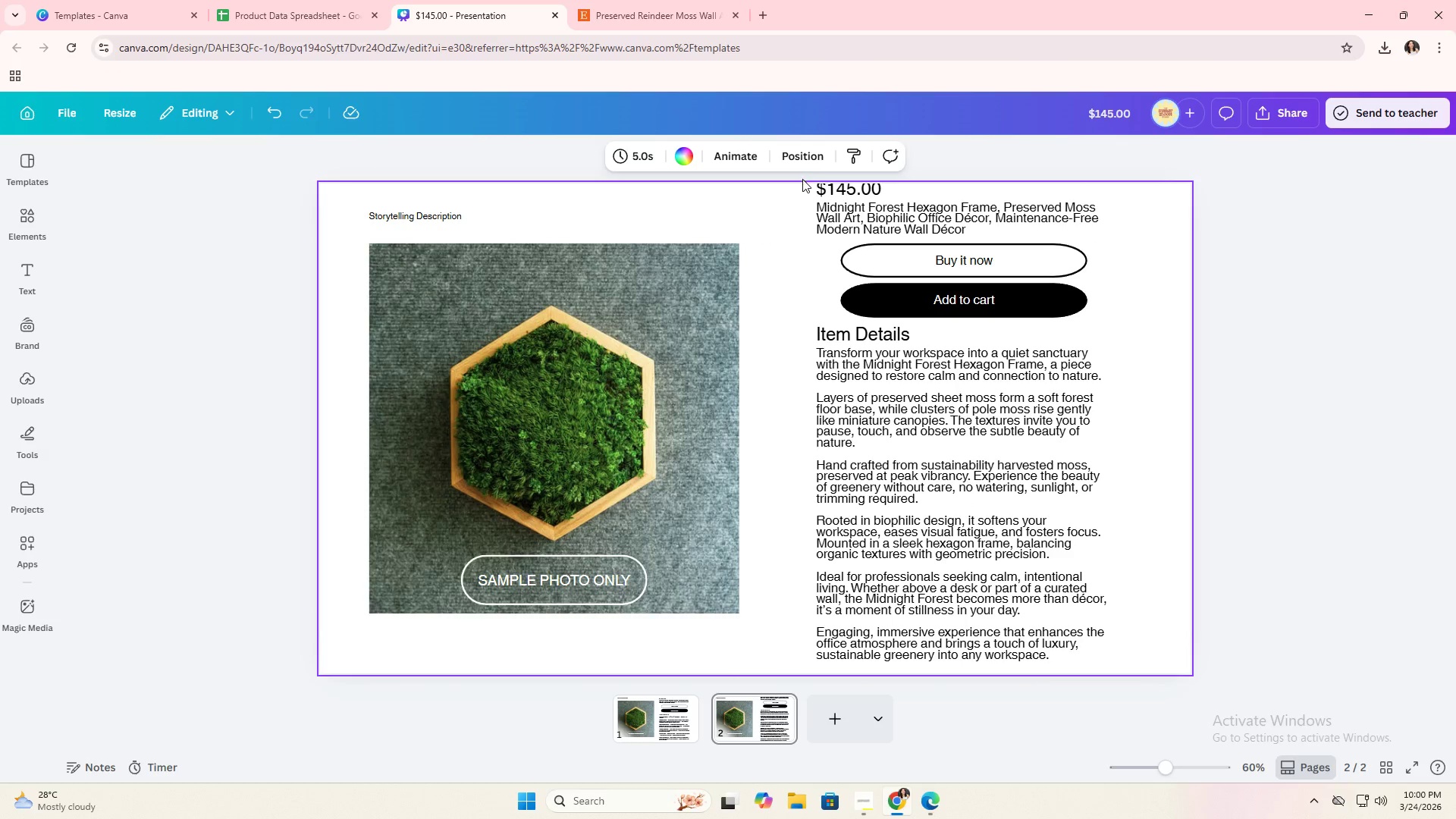 
left_click_drag(start_coordinate=[802, 183], to_coordinate=[979, 488])
 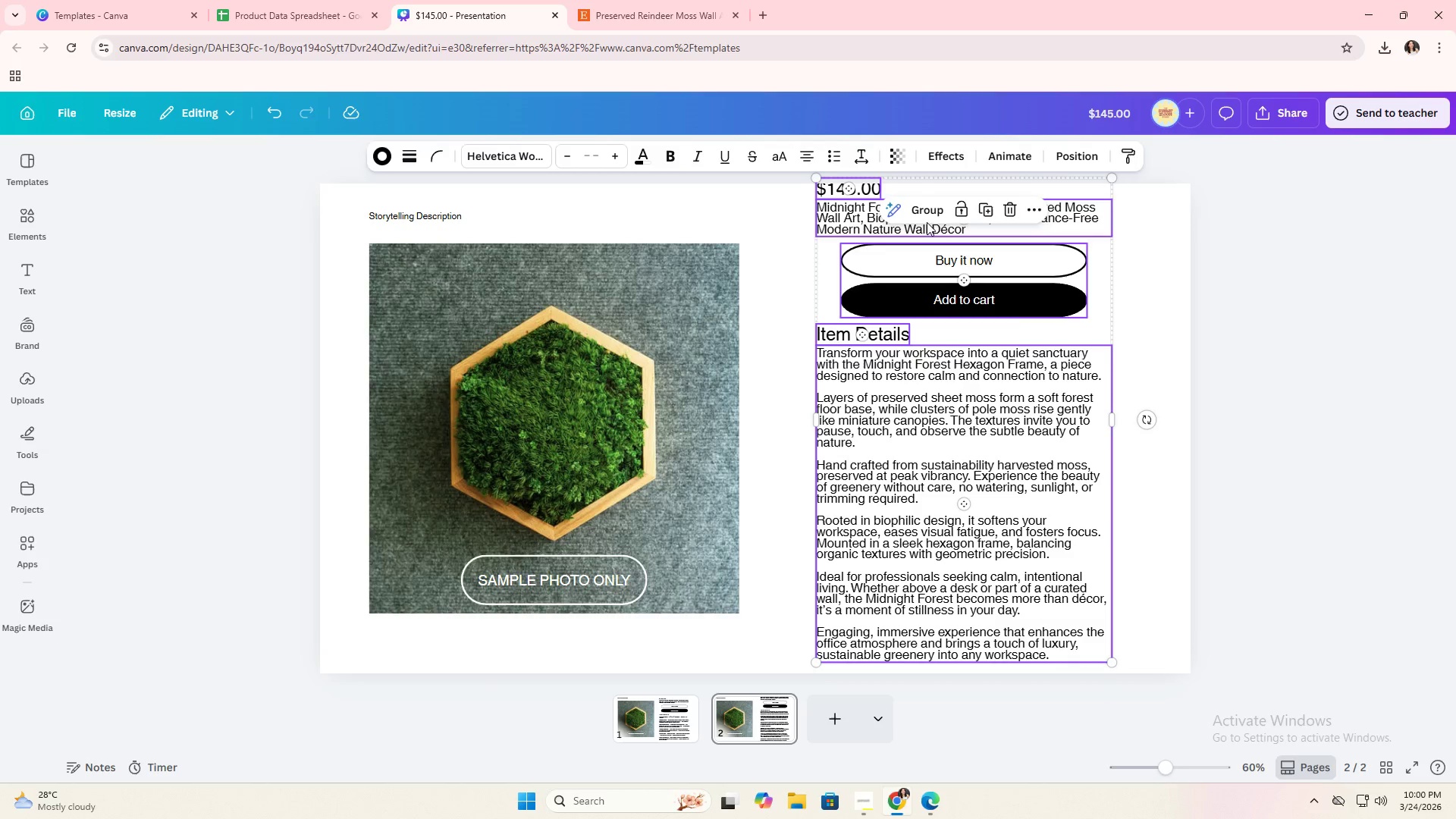 
left_click([927, 219])
 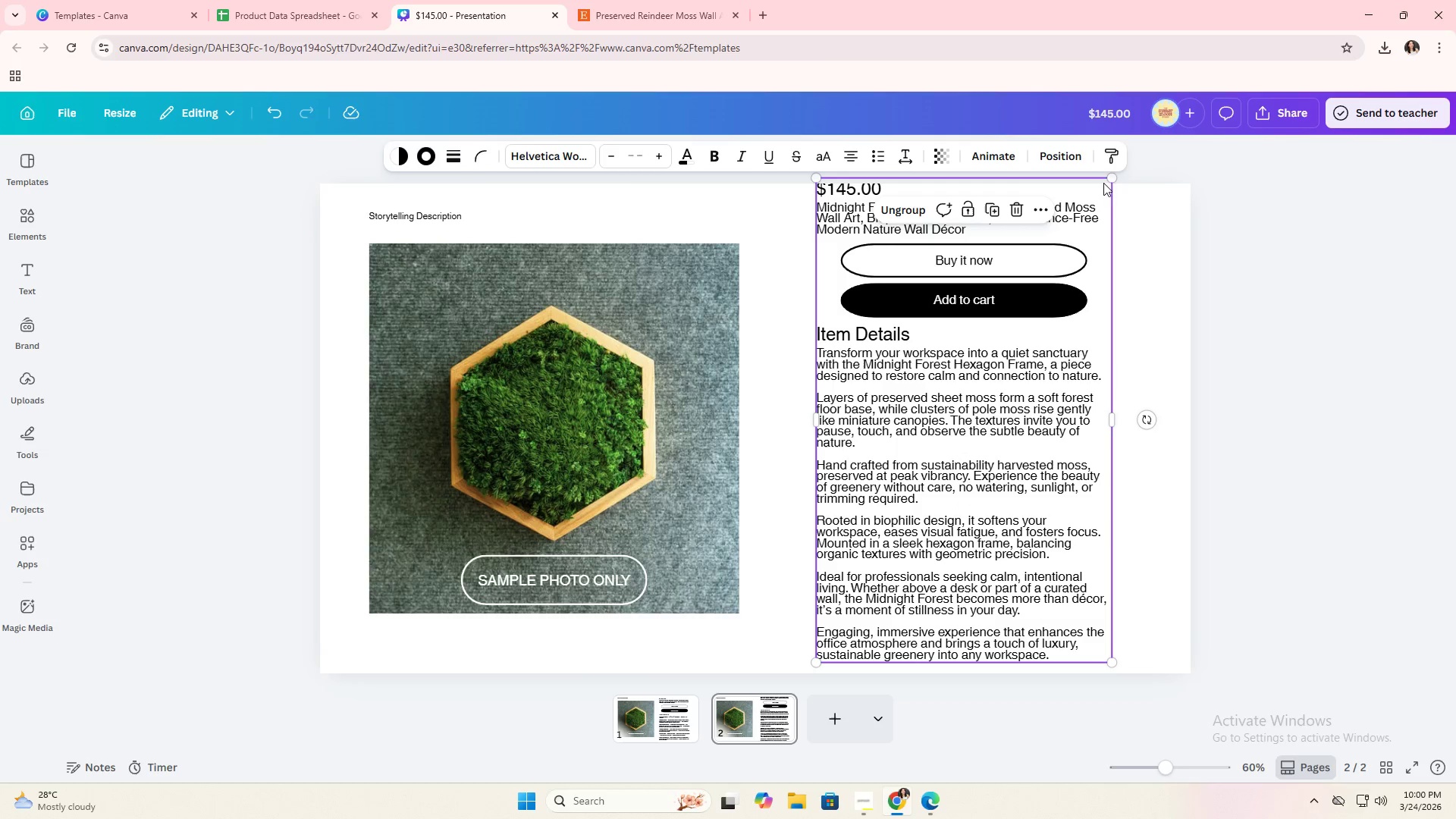 
left_click_drag(start_coordinate=[1109, 180], to_coordinate=[1085, 221])
 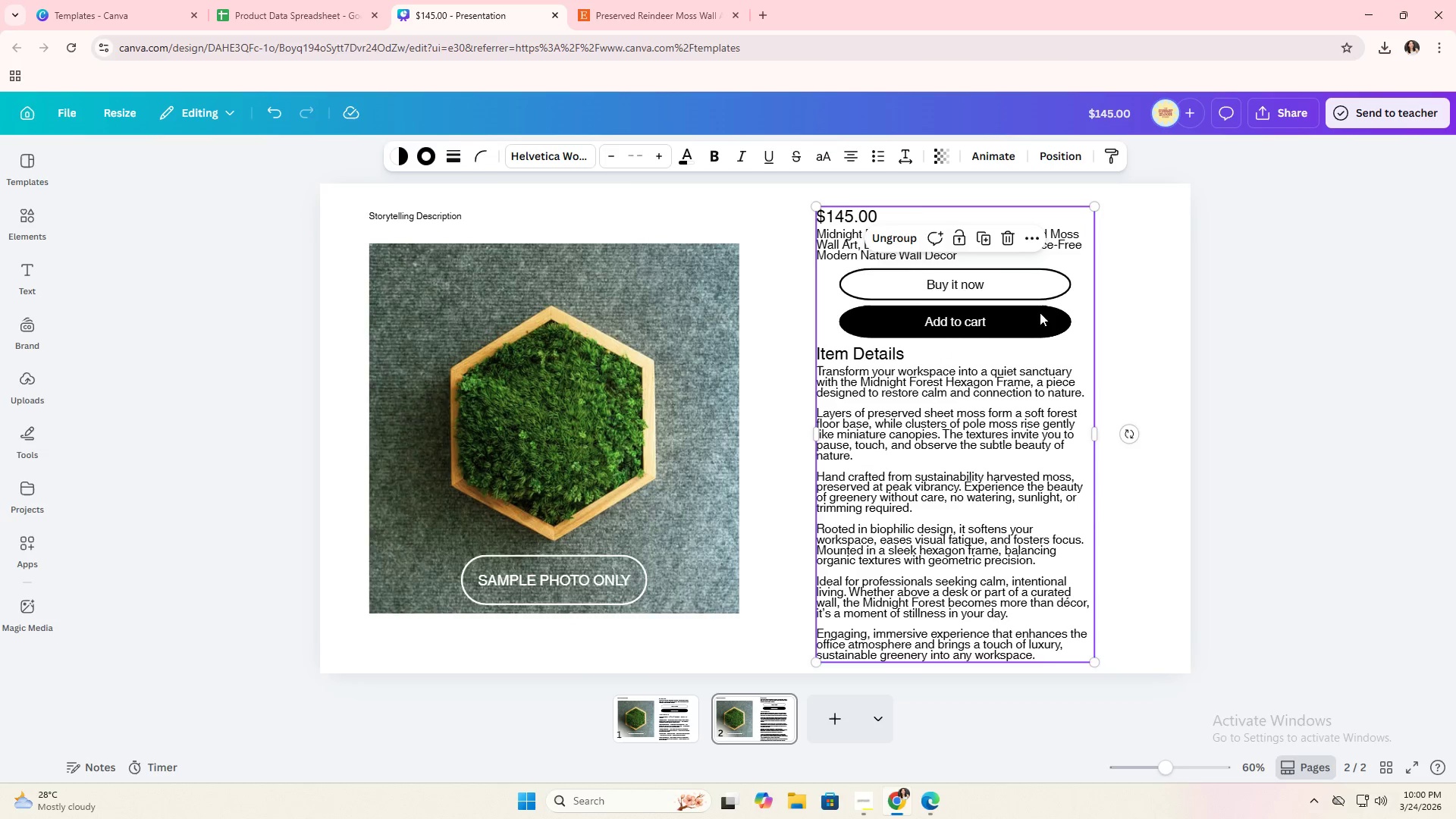 
left_click_drag(start_coordinate=[1040, 314], to_coordinate=[1053, 309])
 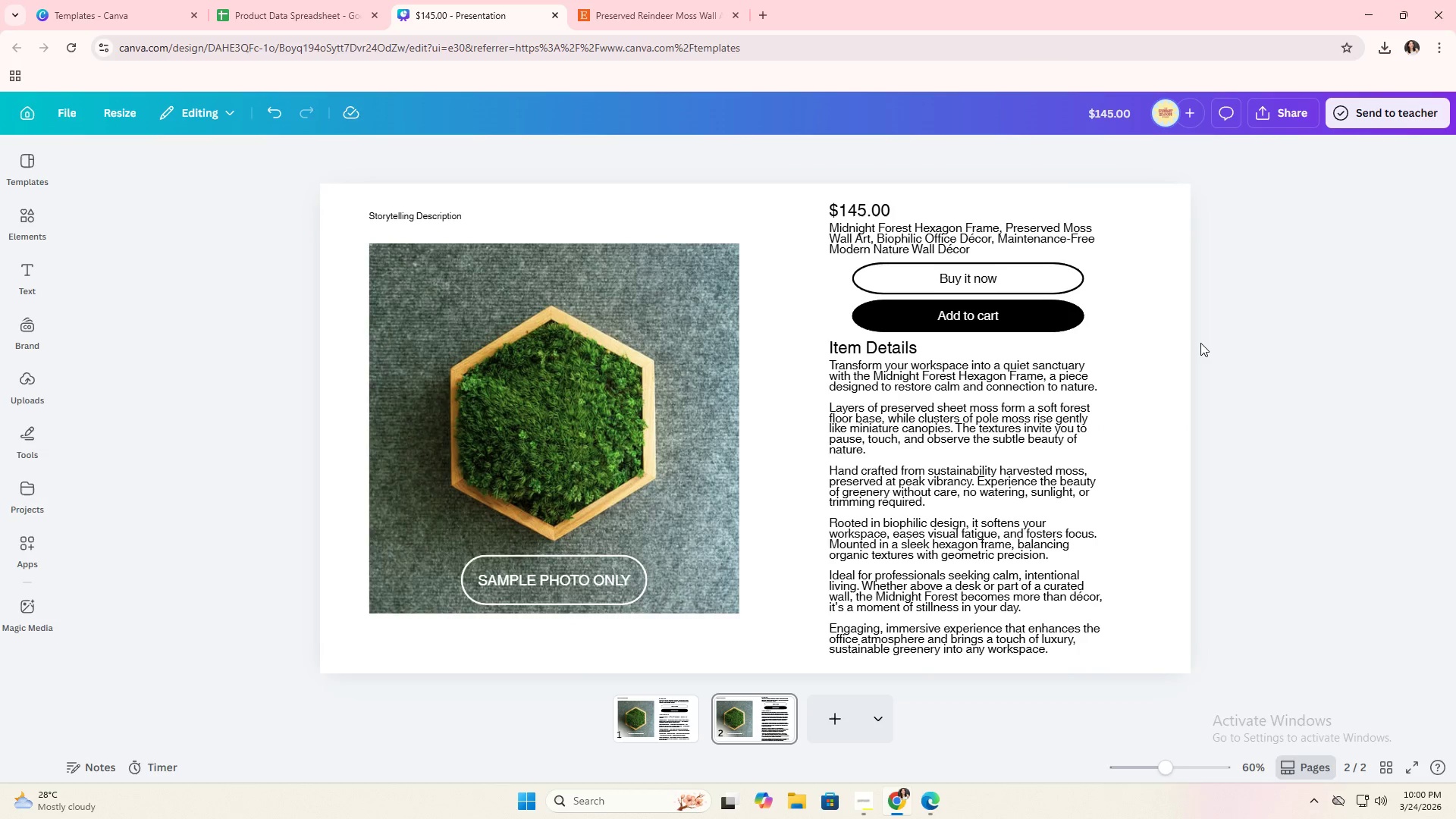 
double_click([1200, 343])
 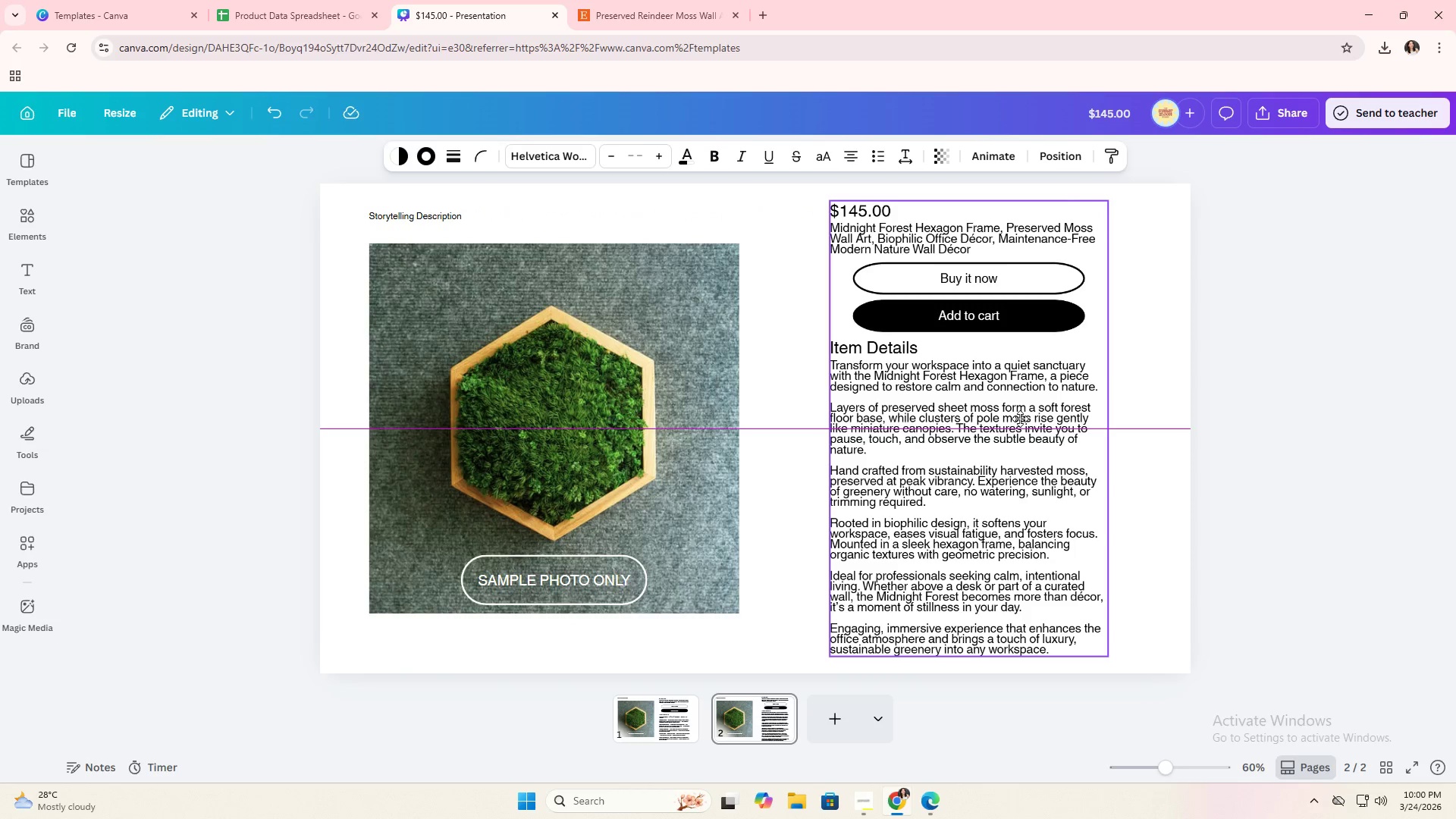 
double_click([1291, 479])
 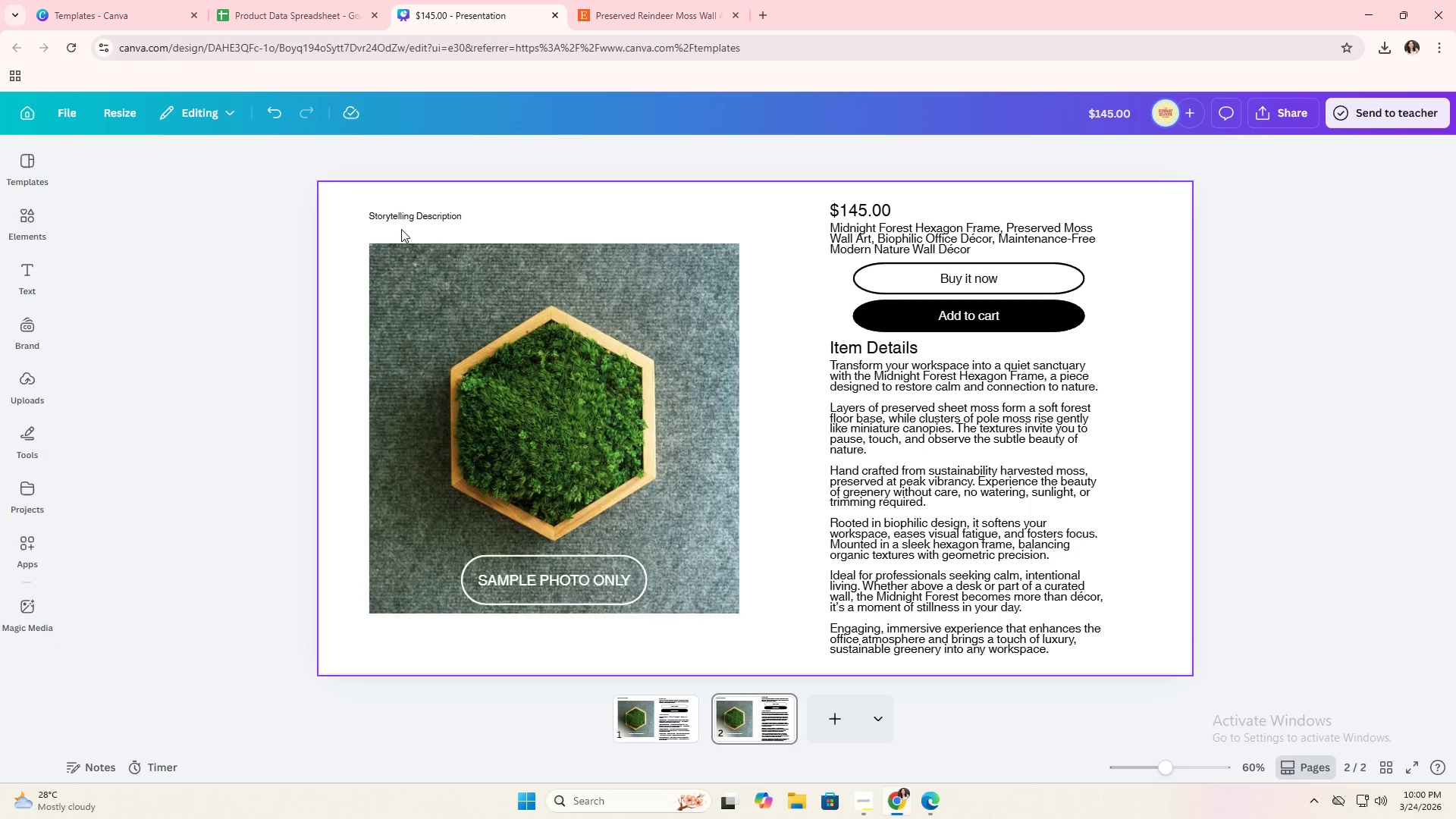 
double_click([489, 219])
 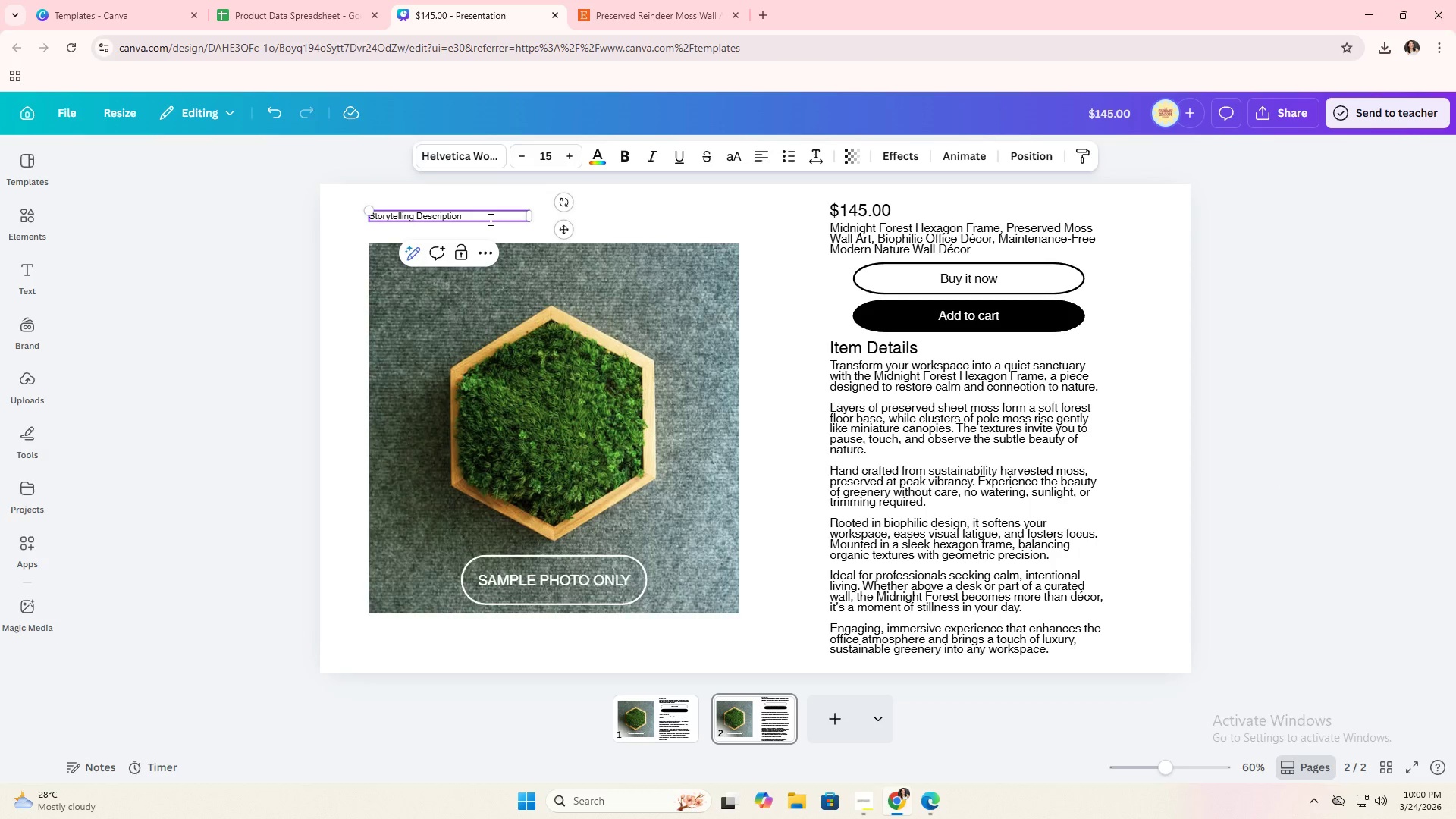 
type( (Mock )
 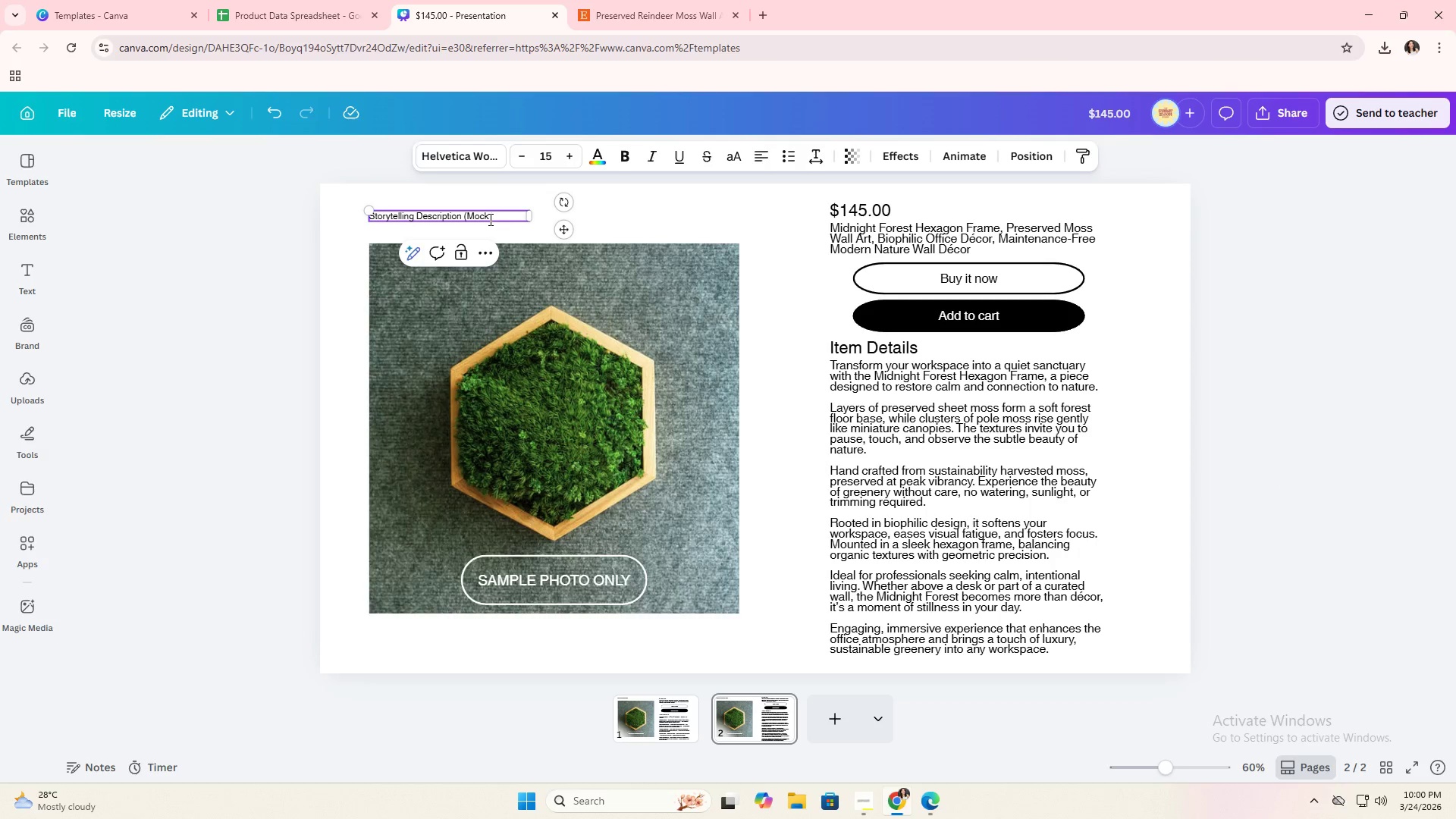 
key(Alt+AltLeft)
 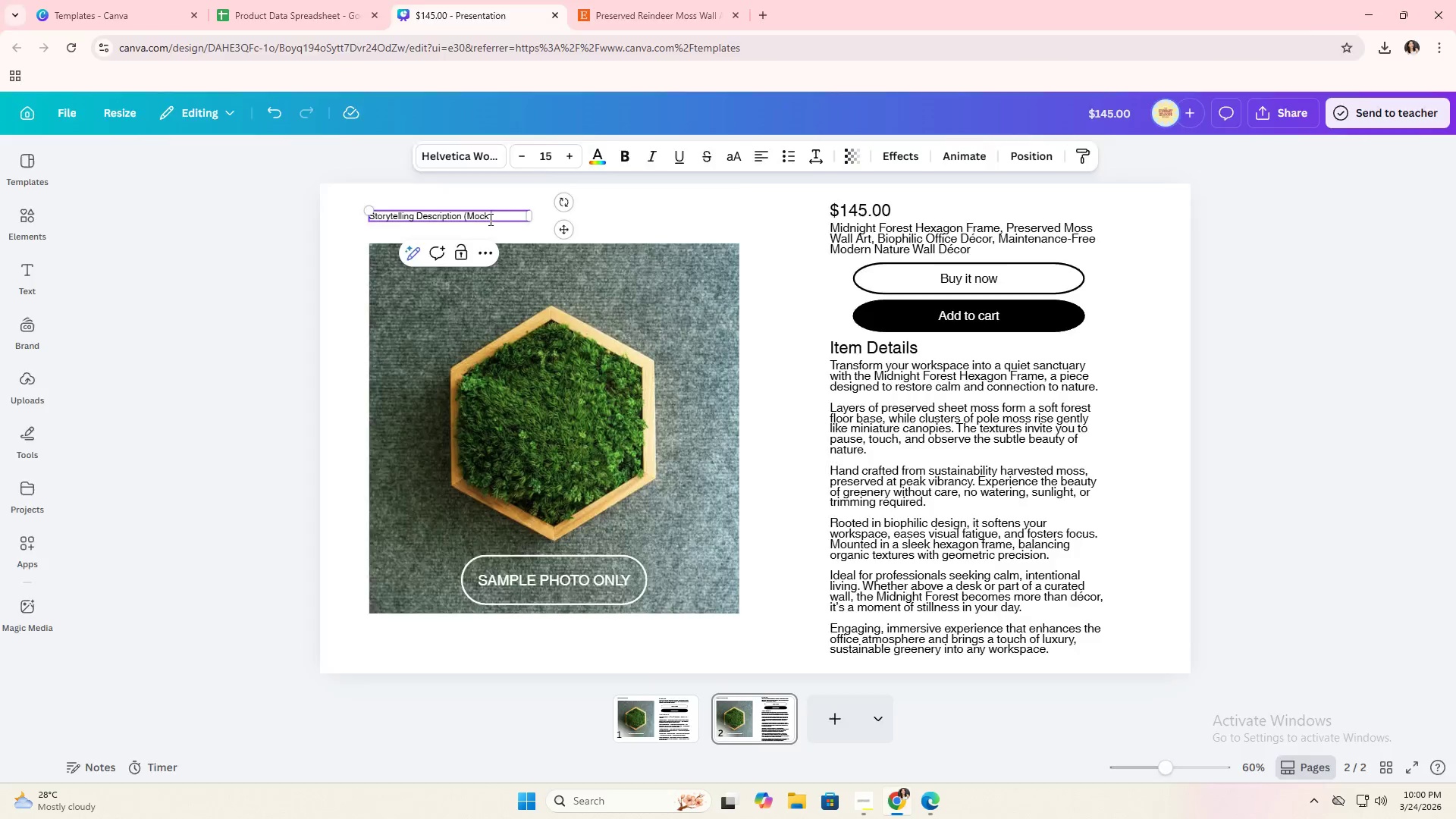 
key(Alt+Tab)
 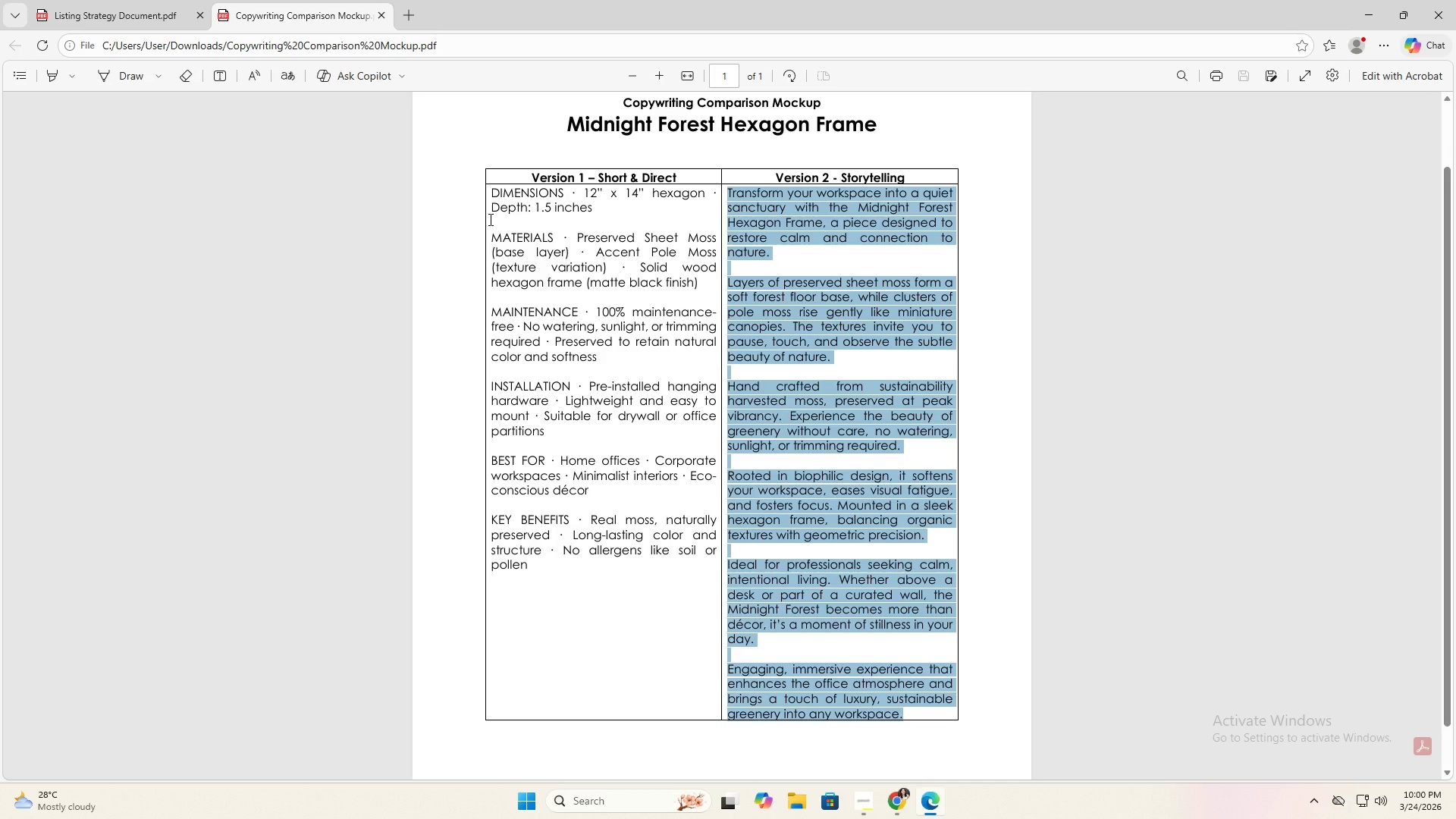 
key(Alt+Tab)
 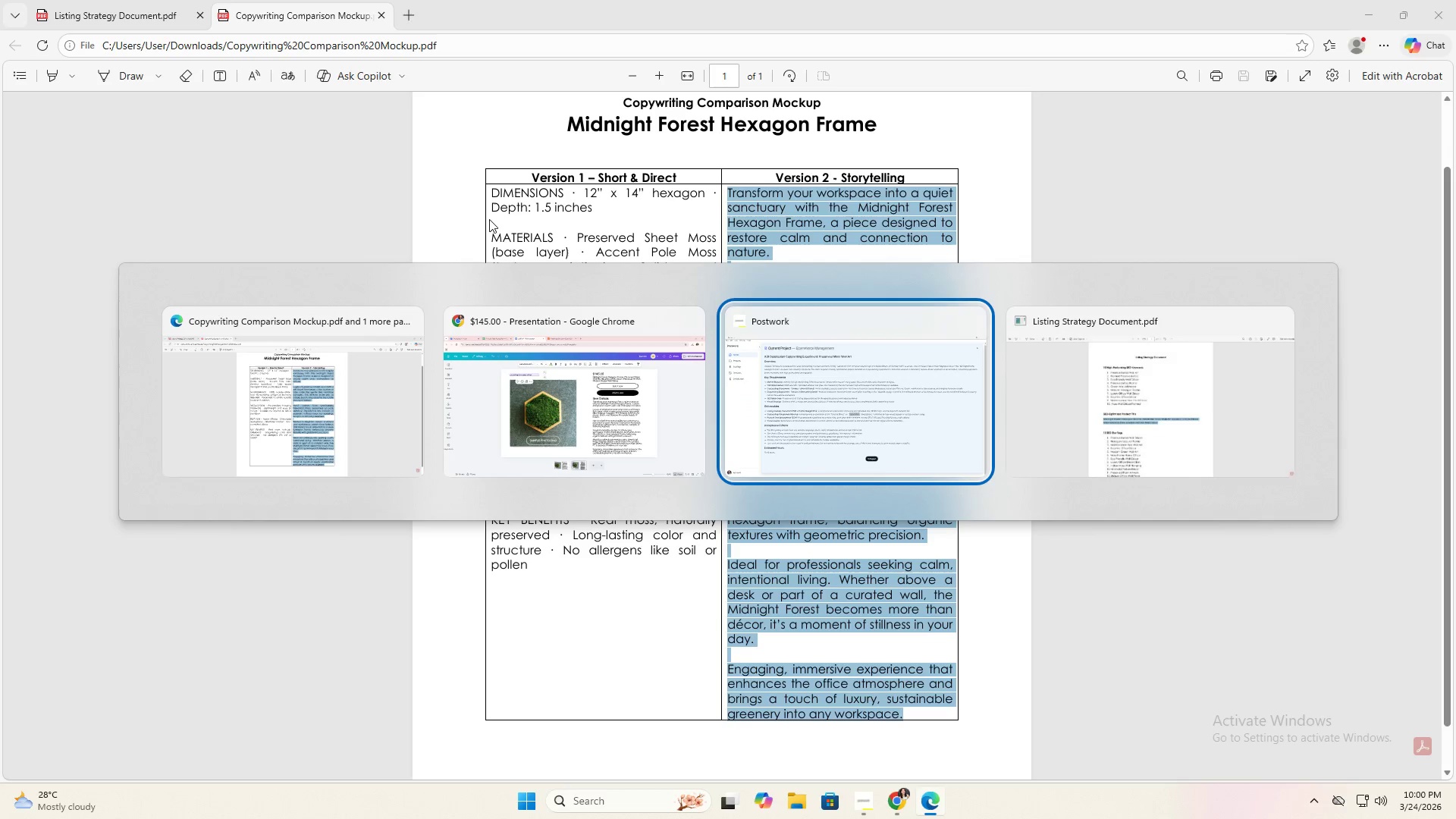 
key(Alt+Tab)